 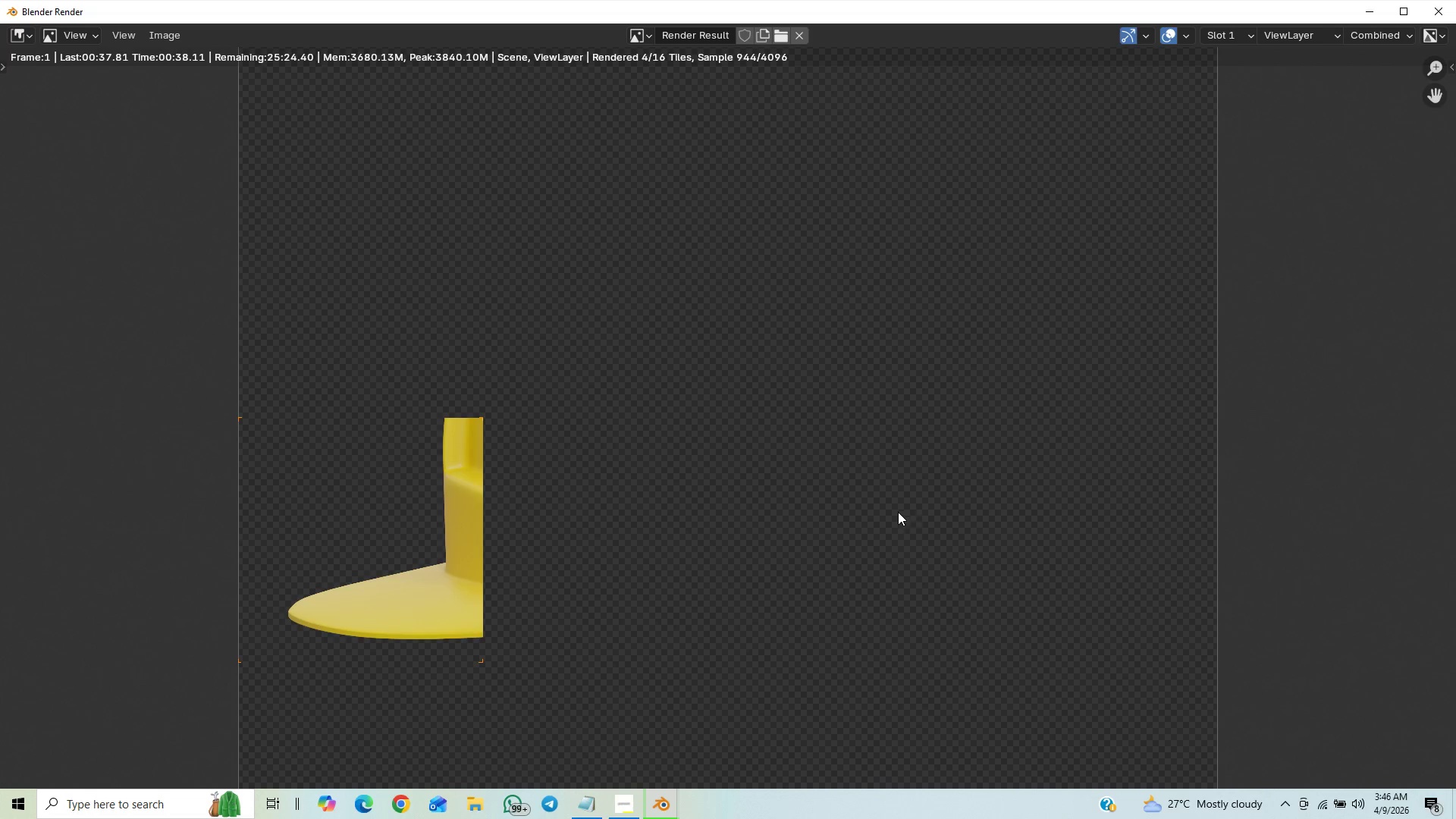 
scroll: coordinate [770, 495], scroll_direction: up, amount: 7.0
 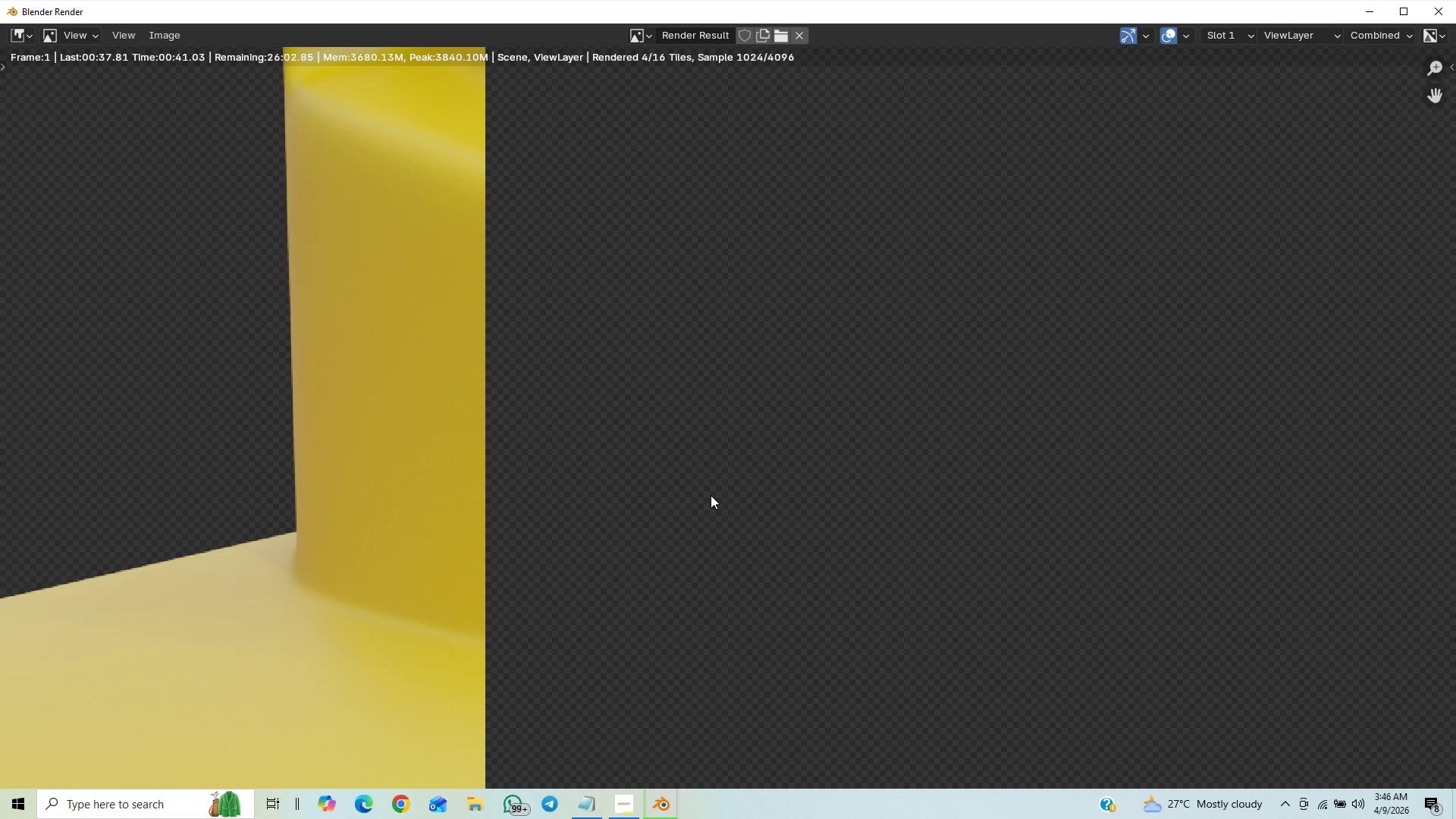 
scroll: coordinate [718, 480], scroll_direction: down, amount: 8.0
 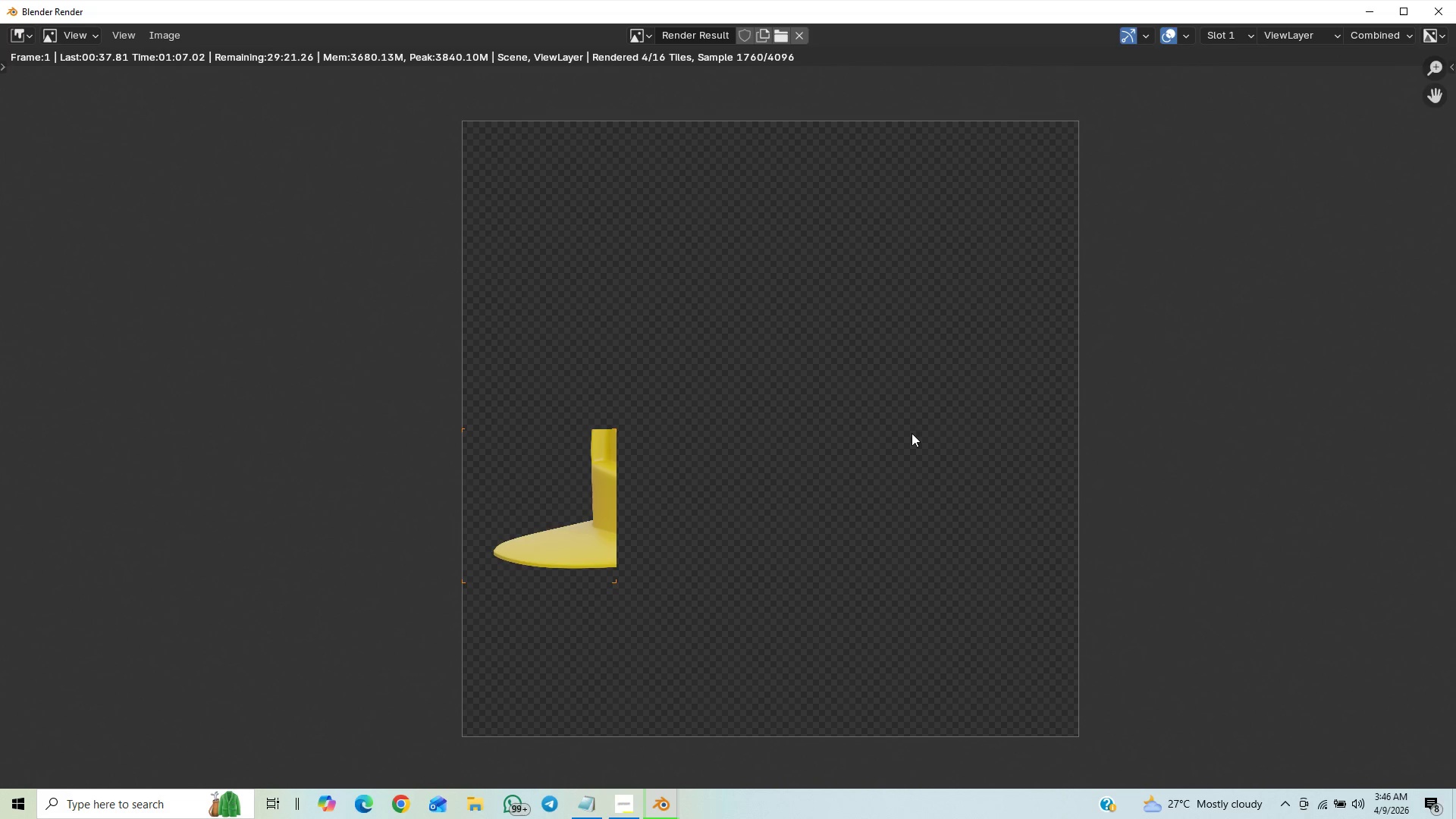 
wait(26.96)
 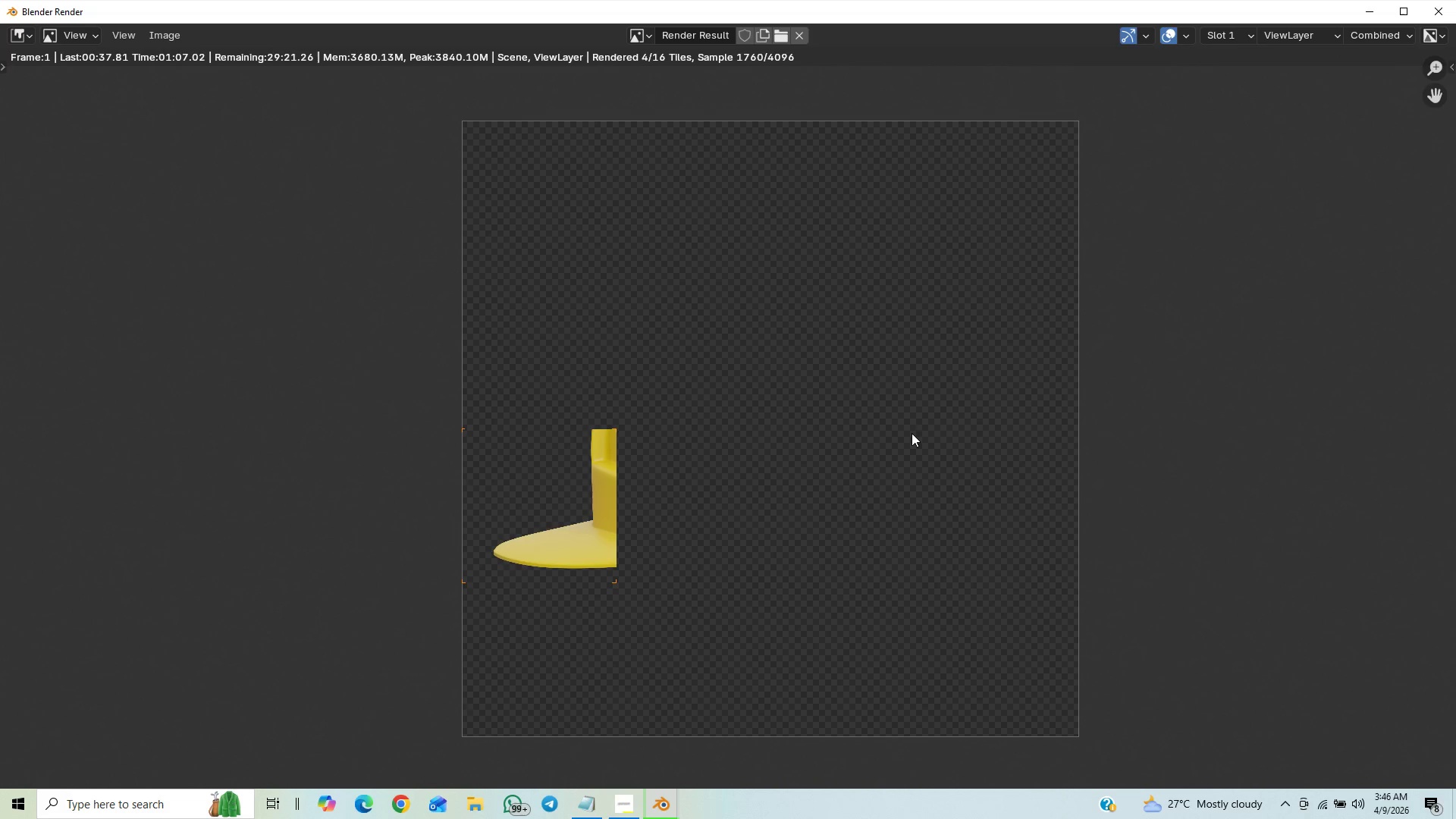 
scroll: coordinate [916, 278], scroll_direction: up, amount: 11.0
 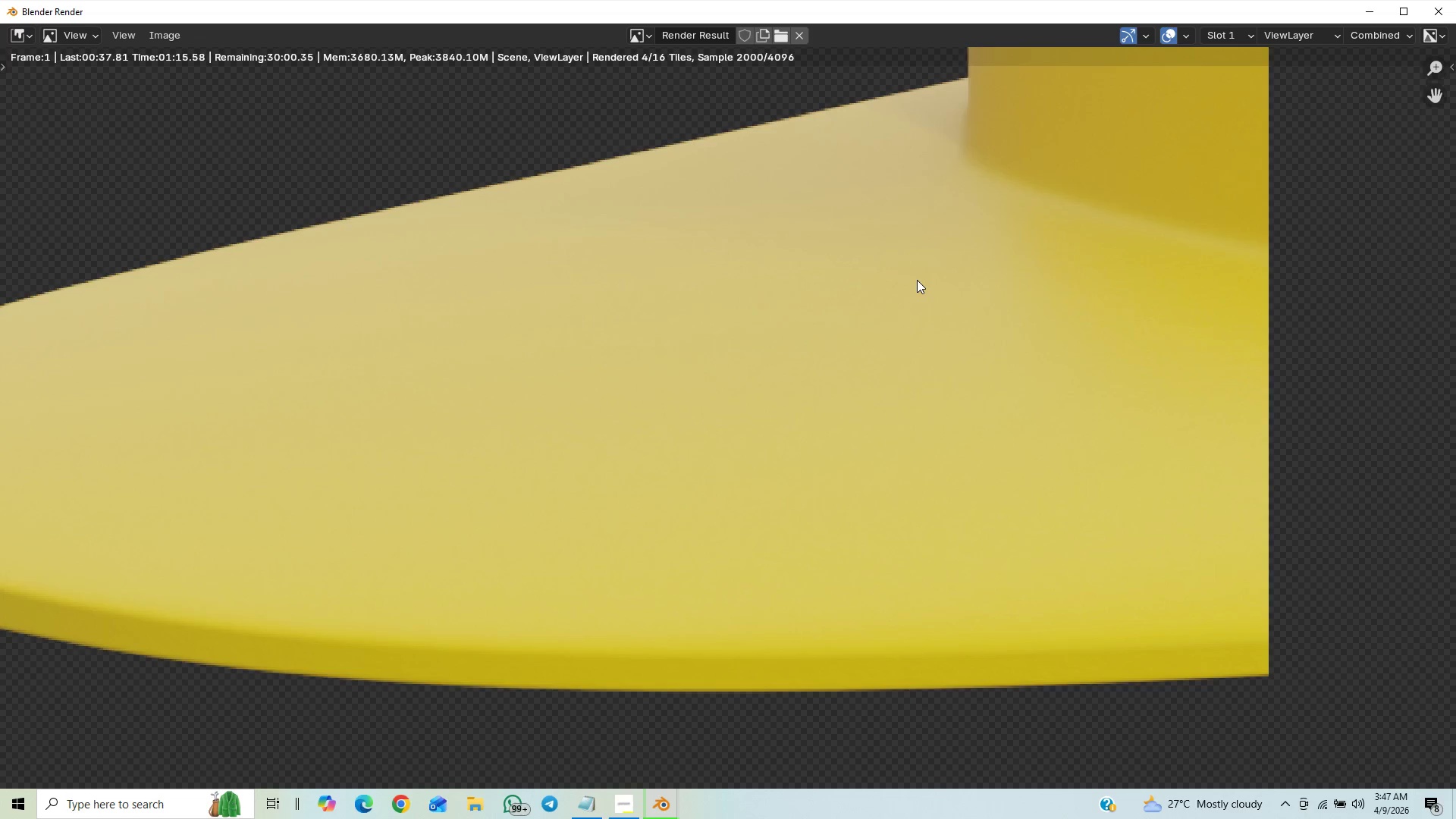 
scroll: coordinate [939, 708], scroll_direction: down, amount: 13.0
 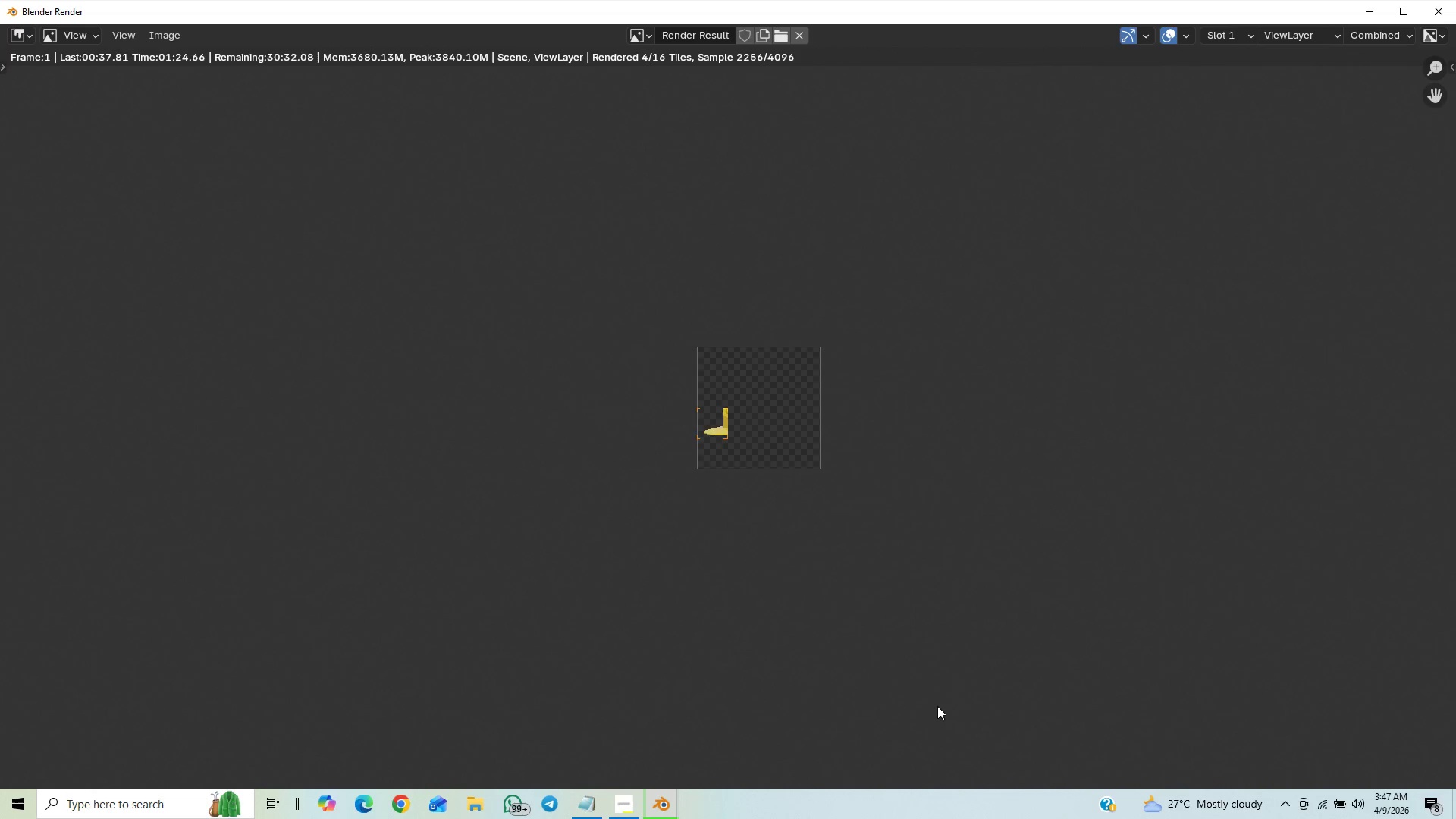 
scroll: coordinate [937, 706], scroll_direction: up, amount: 4.0
 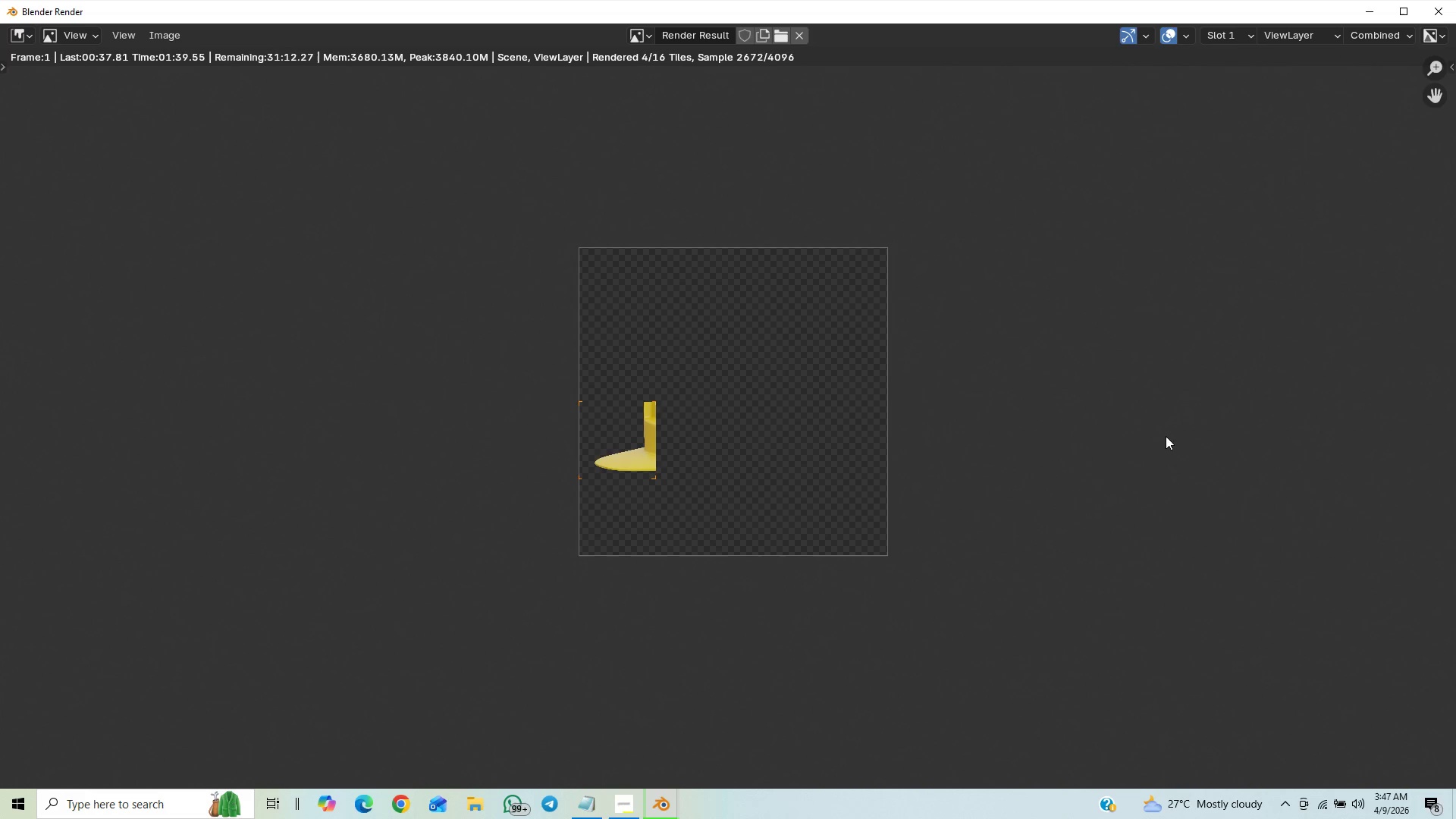 
wait(19.13)
 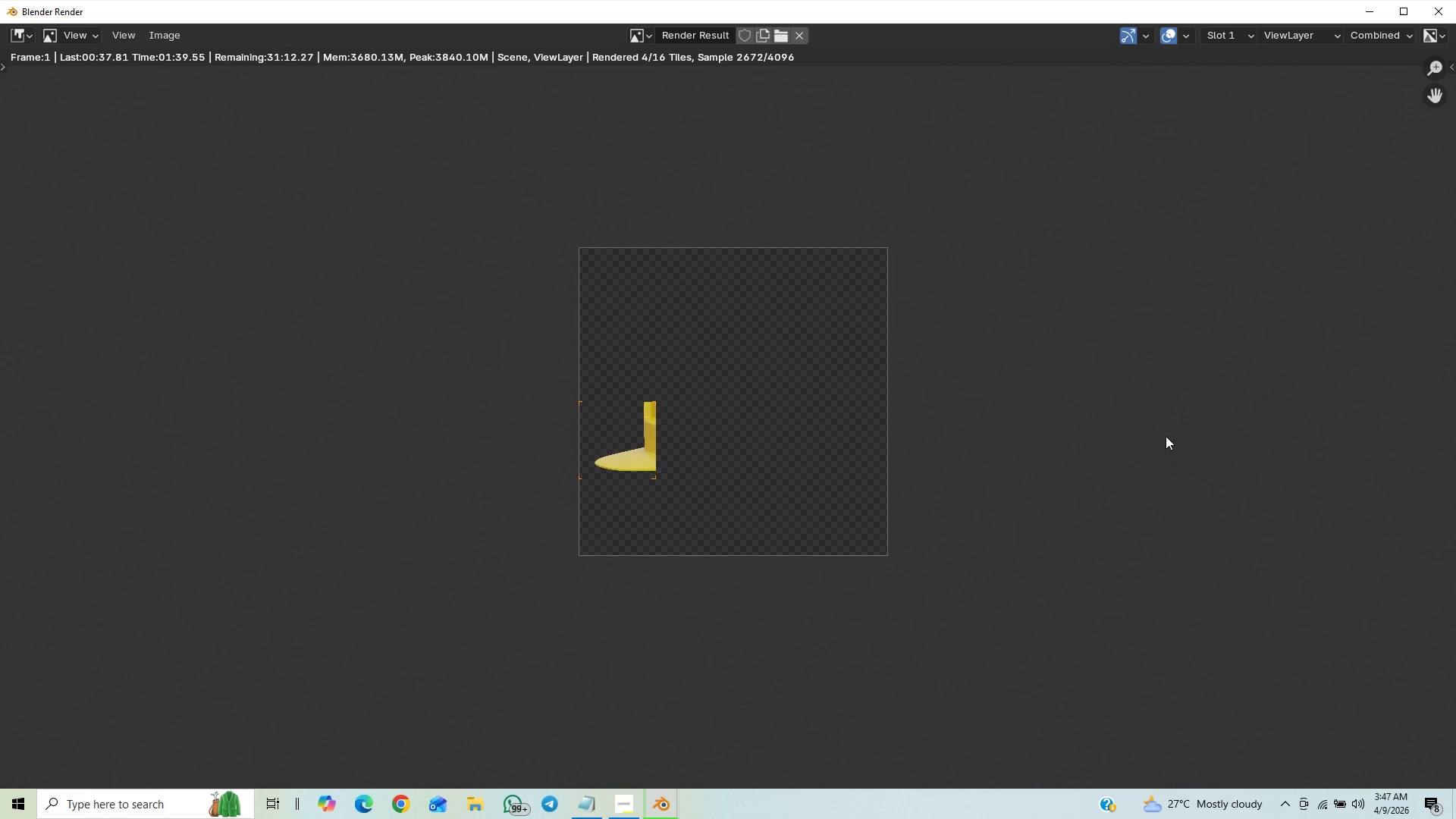 
scroll: coordinate [882, 480], scroll_direction: up, amount: 3.0
 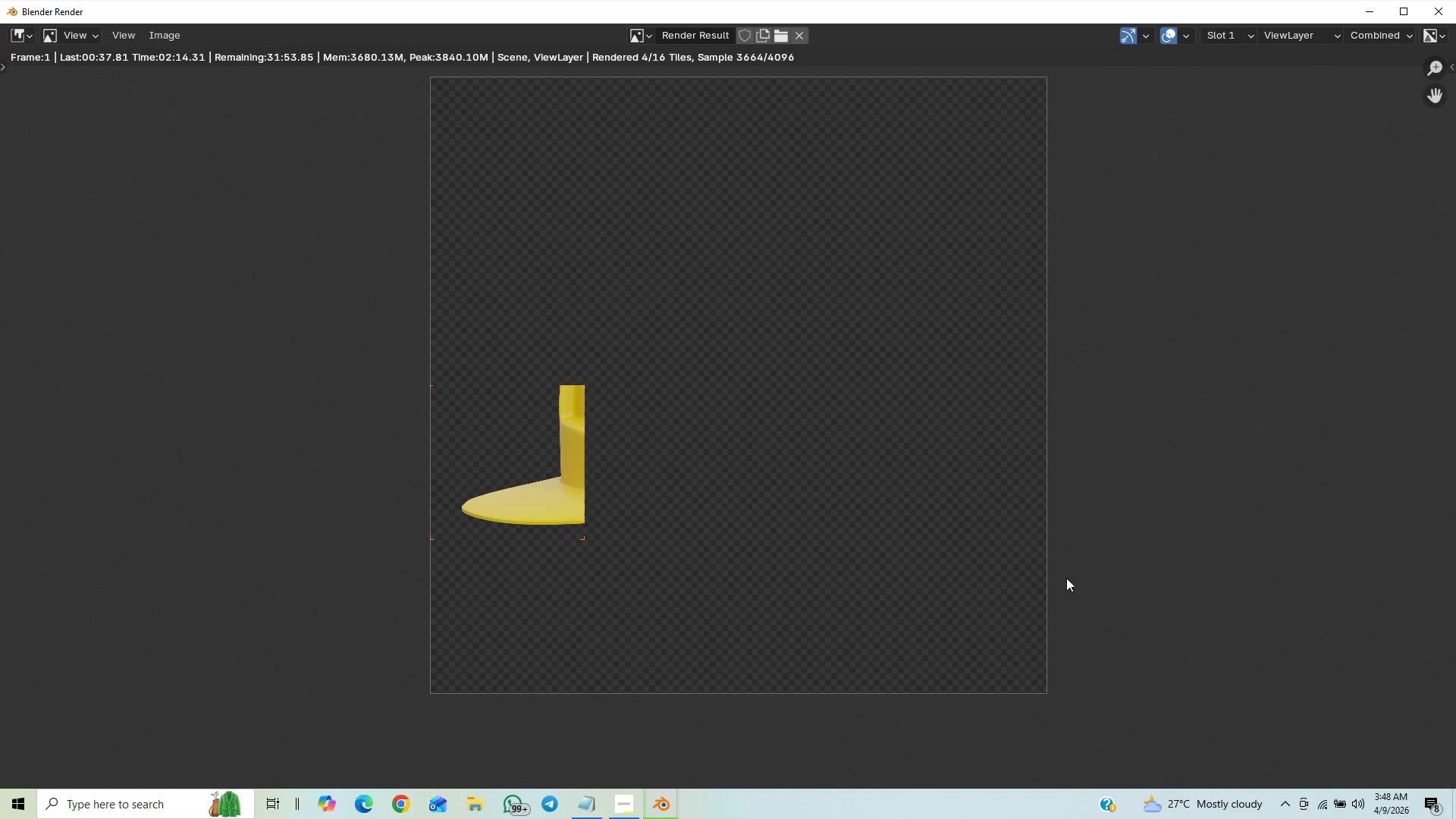 
wait(30.77)
 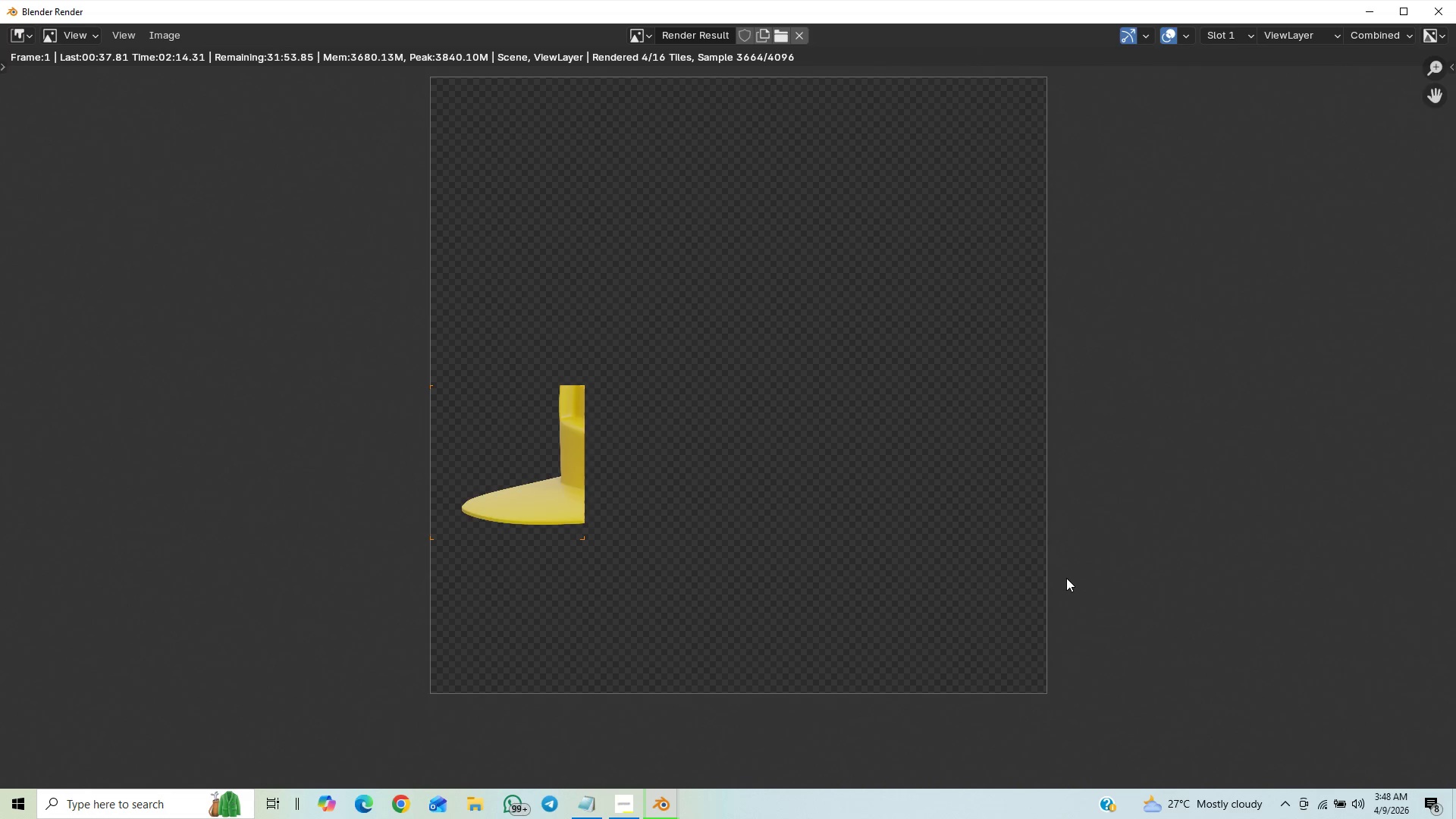 
scroll: coordinate [840, 562], scroll_direction: up, amount: 6.0
 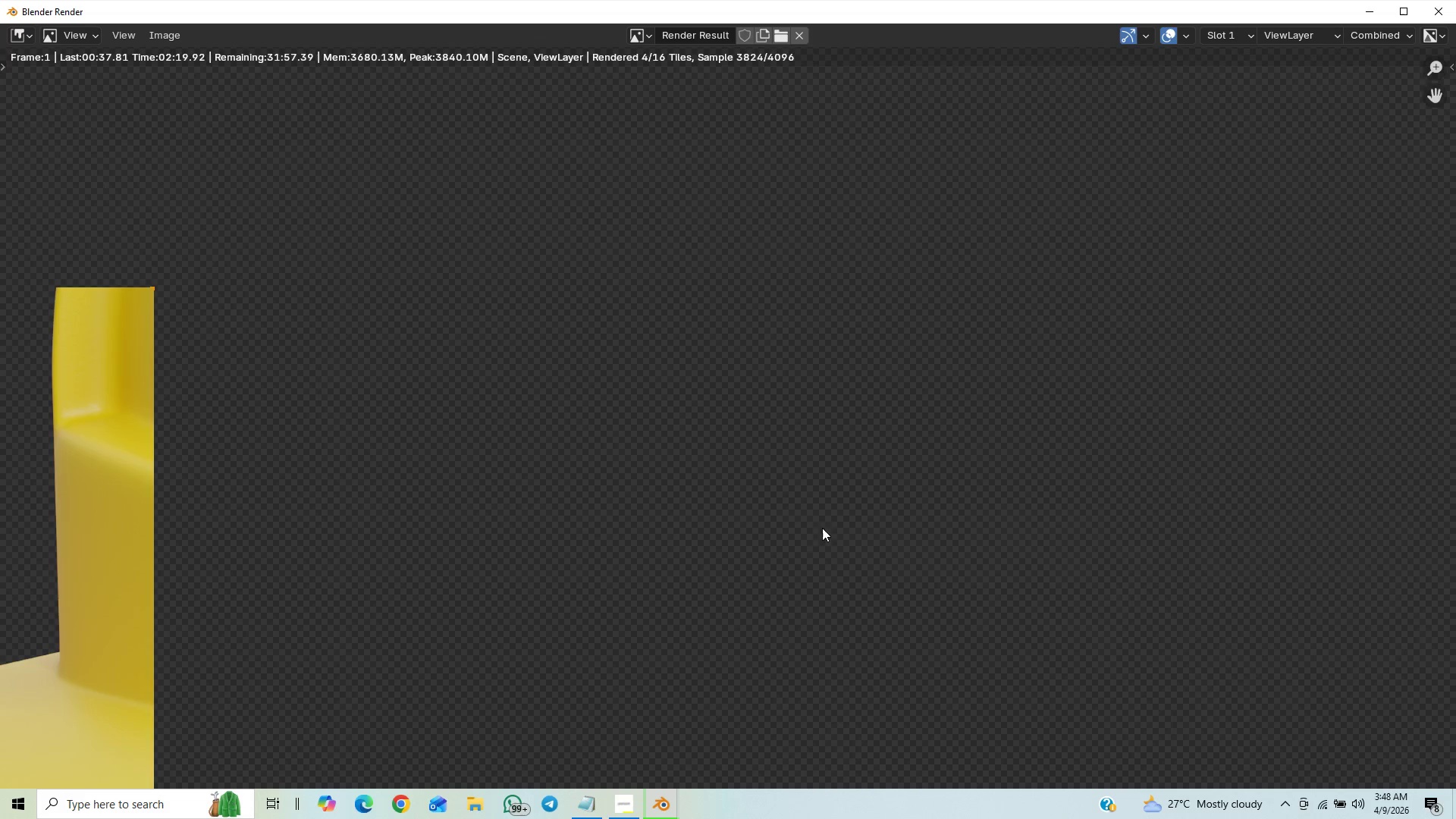 
scroll: coordinate [799, 529], scroll_direction: down, amount: 6.0
 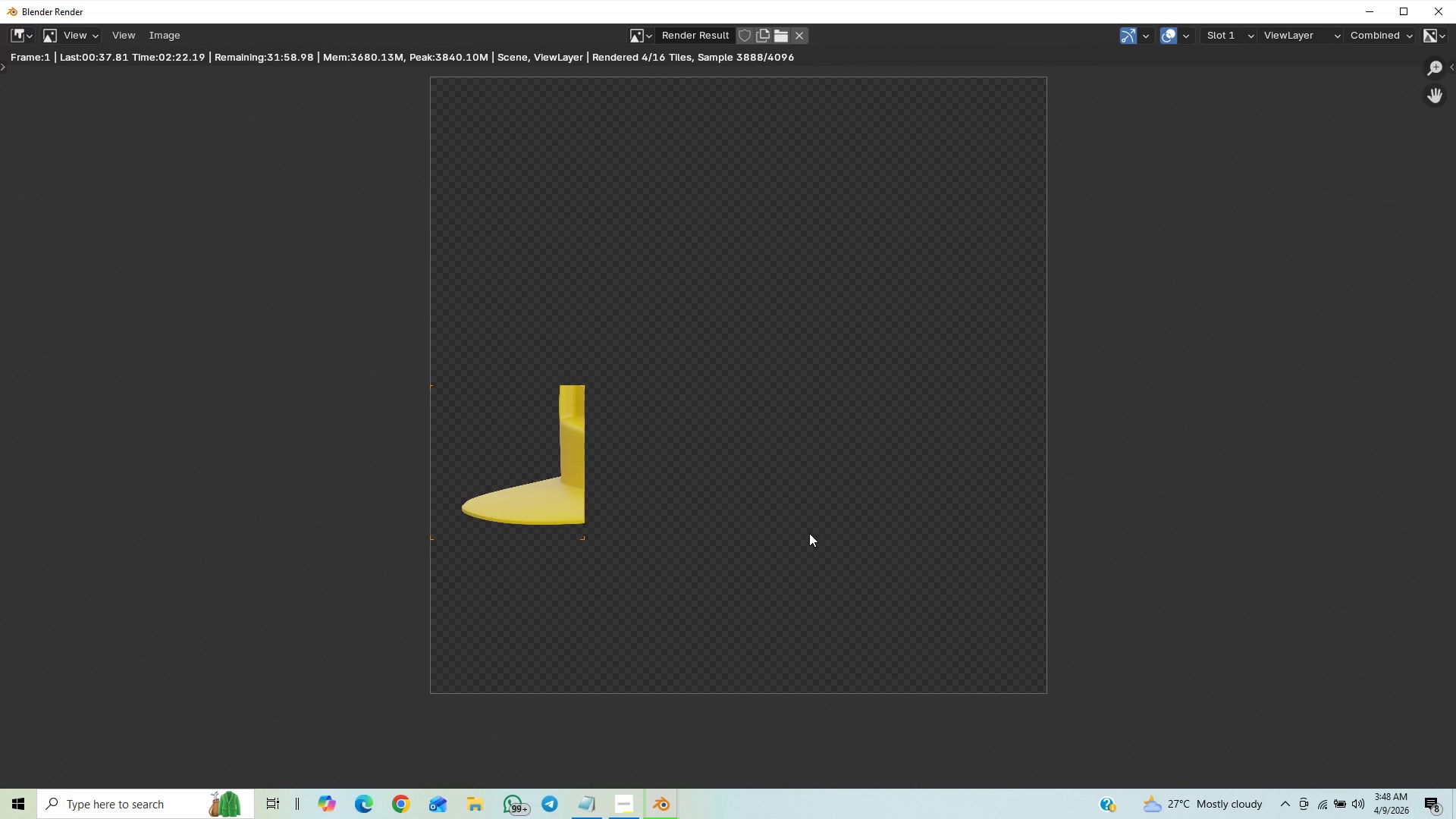 
scroll: coordinate [791, 554], scroll_direction: up, amount: 2.0
 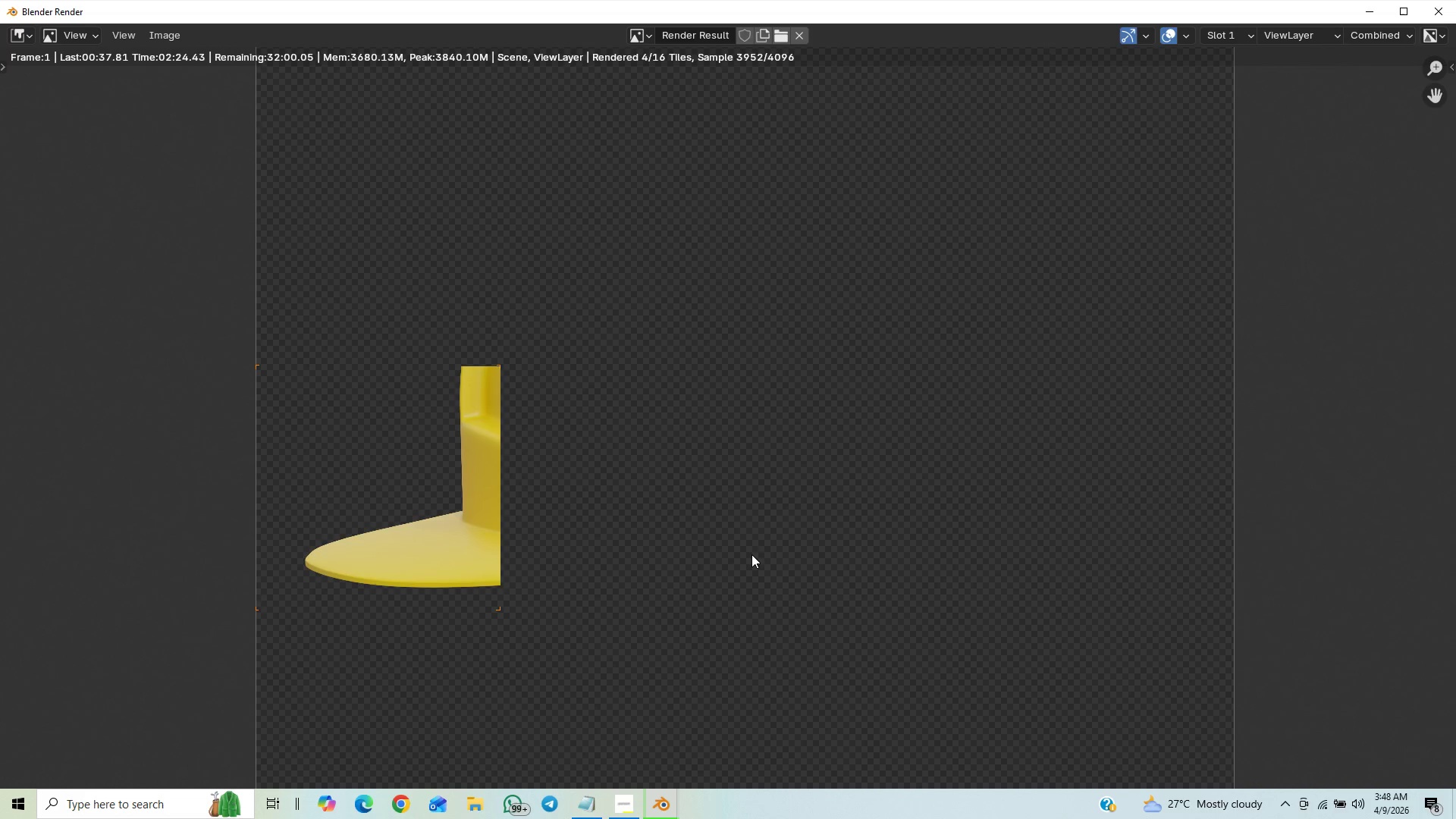 
scroll: coordinate [754, 554], scroll_direction: down, amount: 25.0
 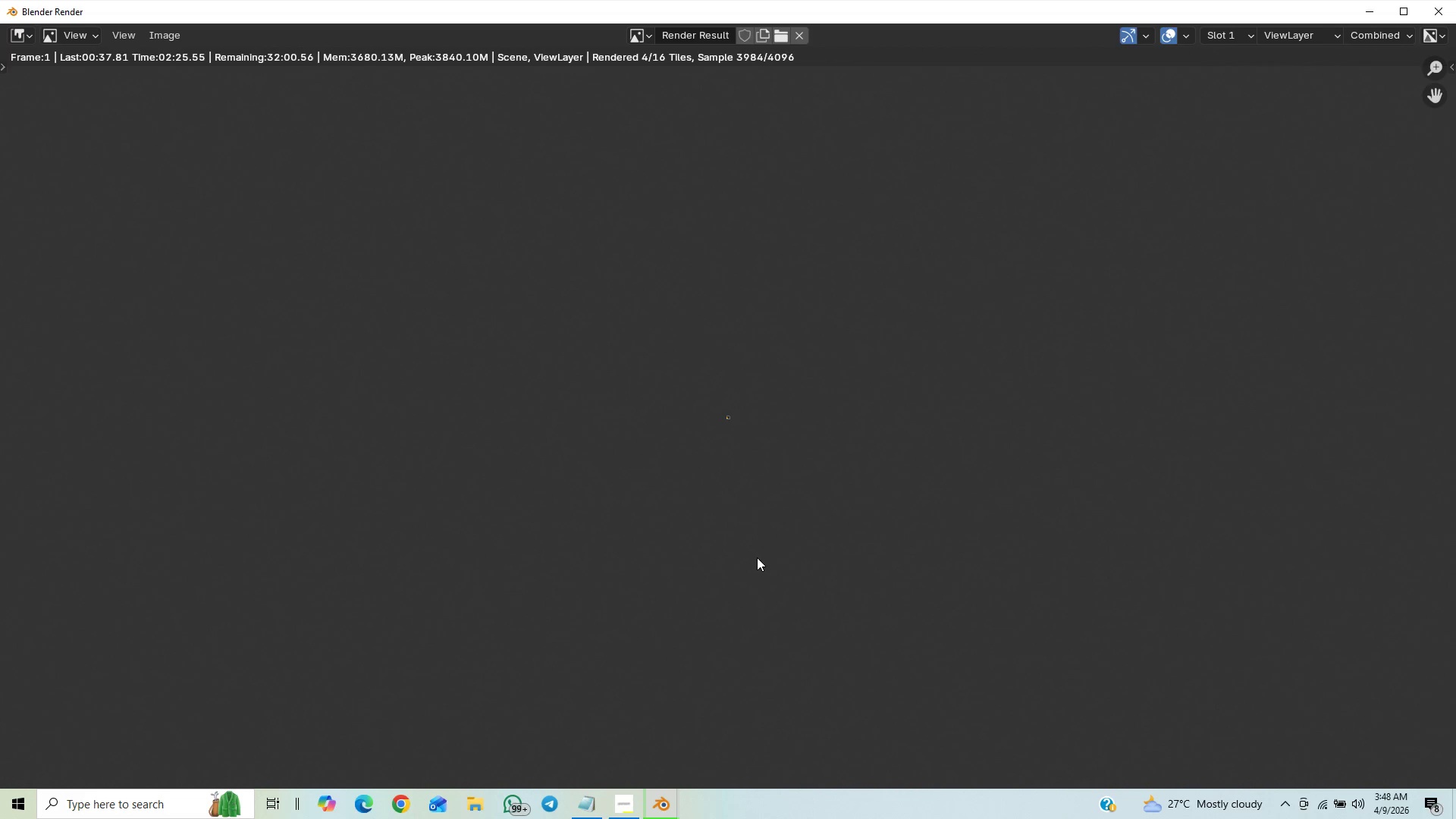 
scroll: coordinate [839, 590], scroll_direction: up, amount: 27.0
 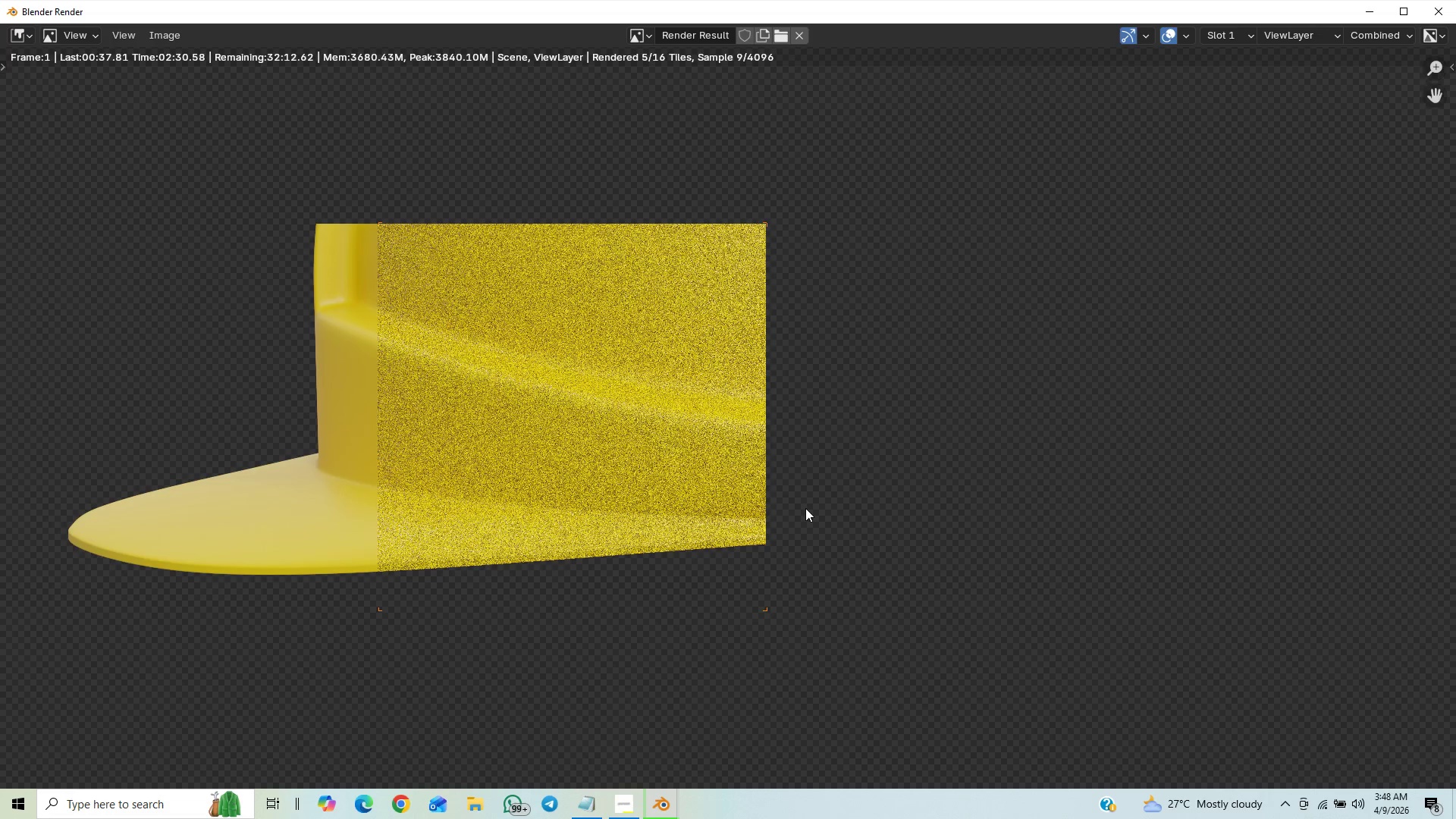 
scroll: coordinate [726, 469], scroll_direction: down, amount: 5.0
 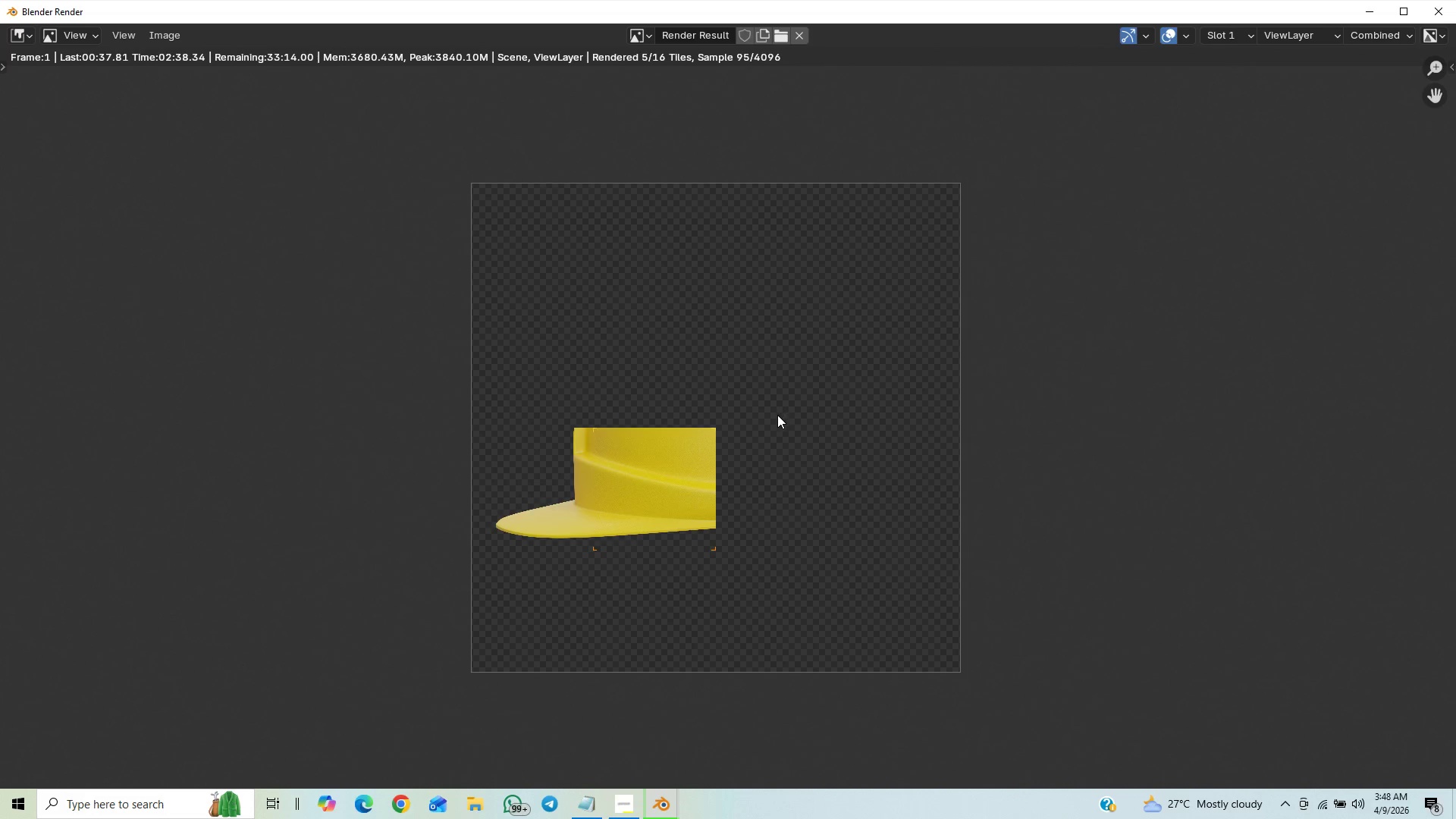 
scroll: coordinate [712, 507], scroll_direction: up, amount: 3.0
 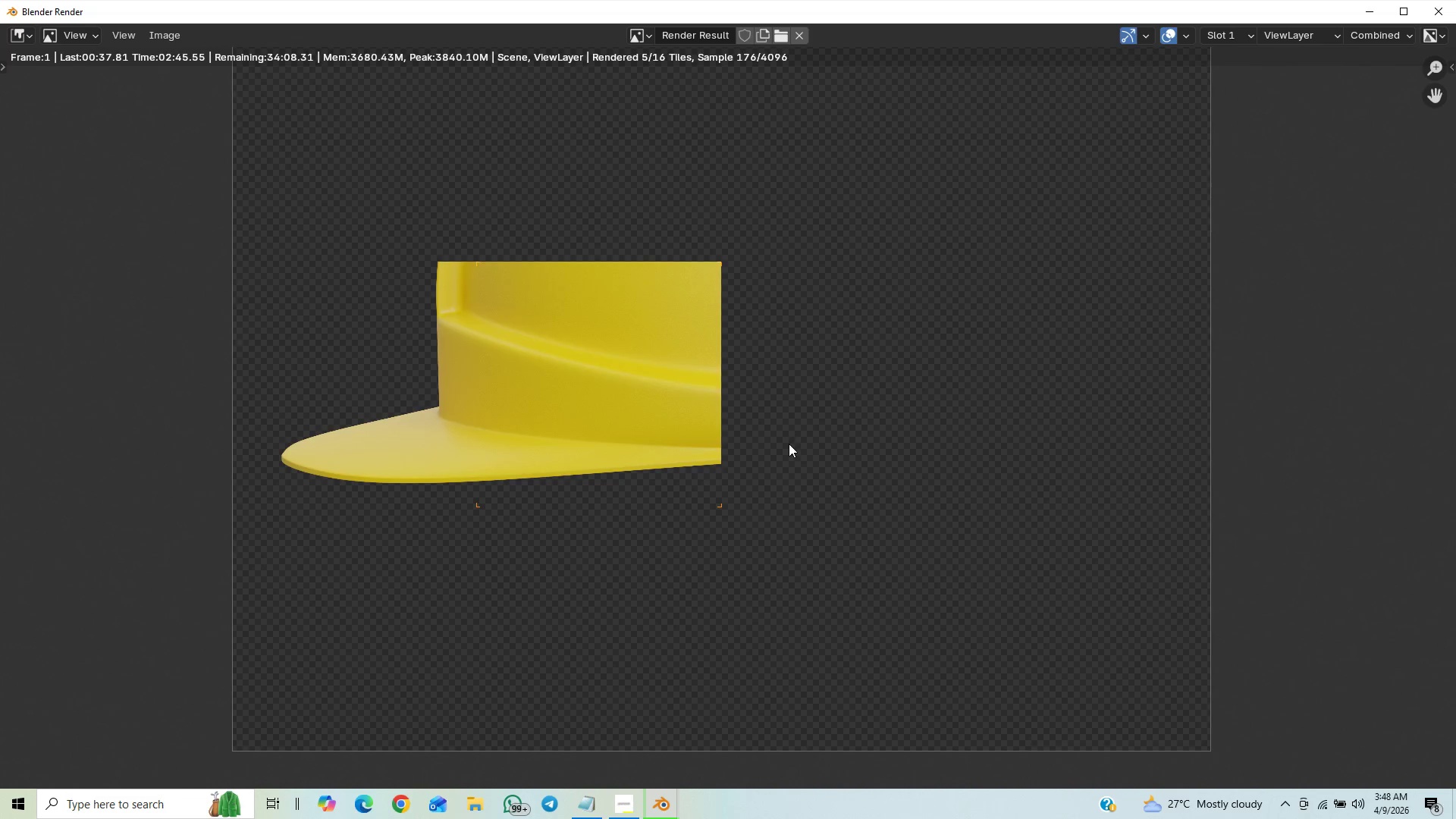 
wait(8.19)
 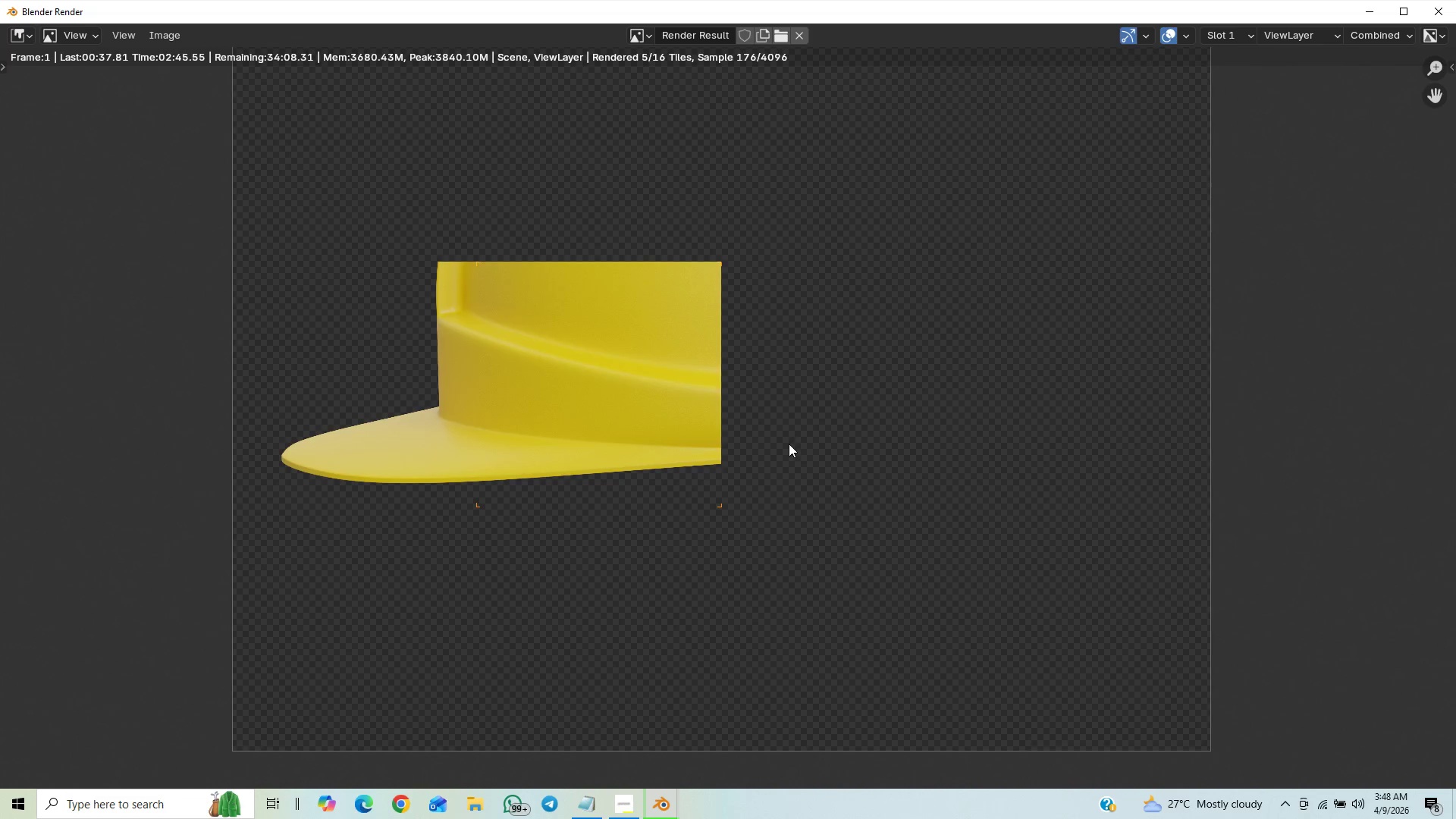 
scroll: coordinate [807, 431], scroll_direction: up, amount: 2.0
 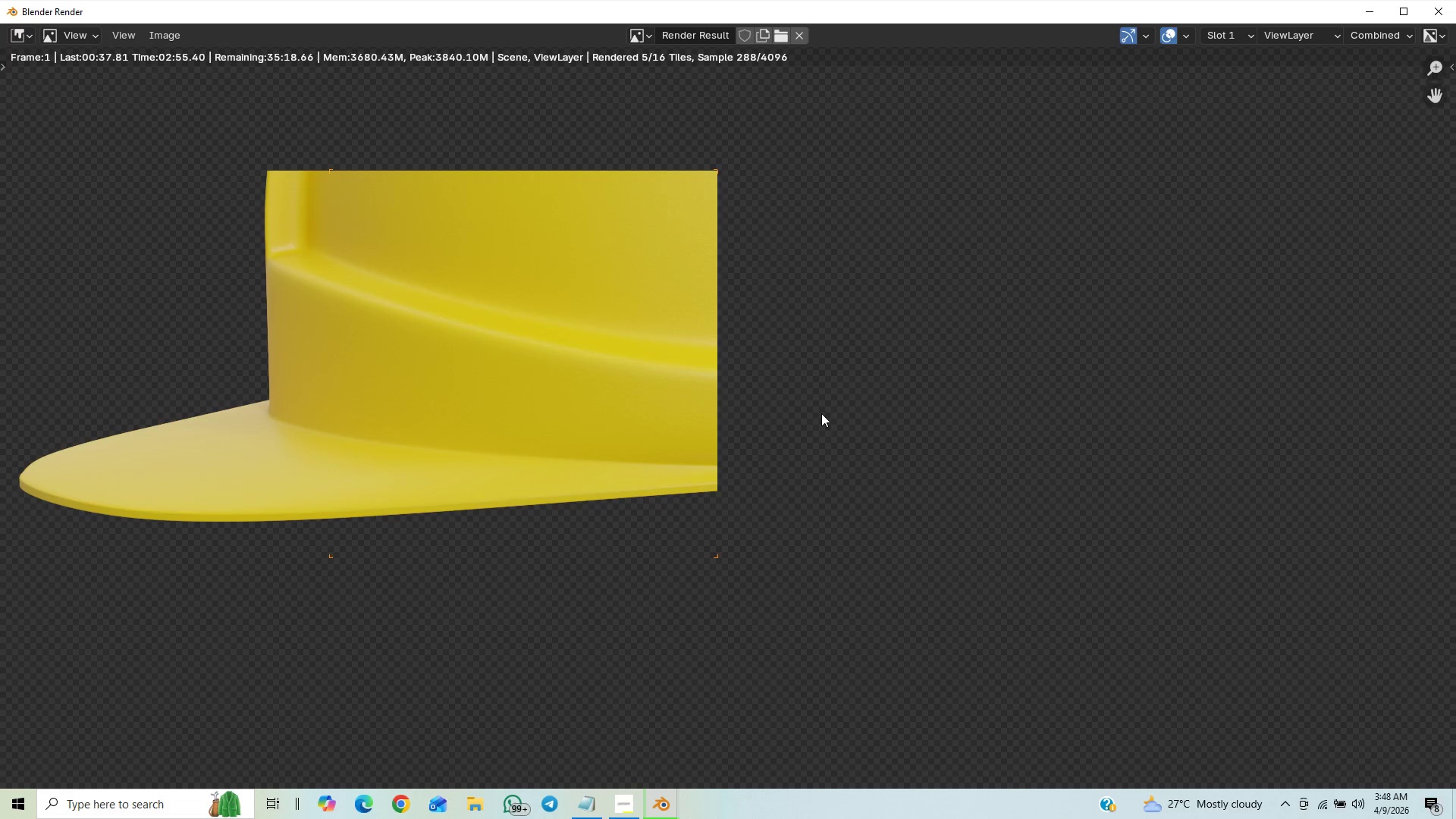 
scroll: coordinate [821, 413], scroll_direction: down, amount: 1.0
 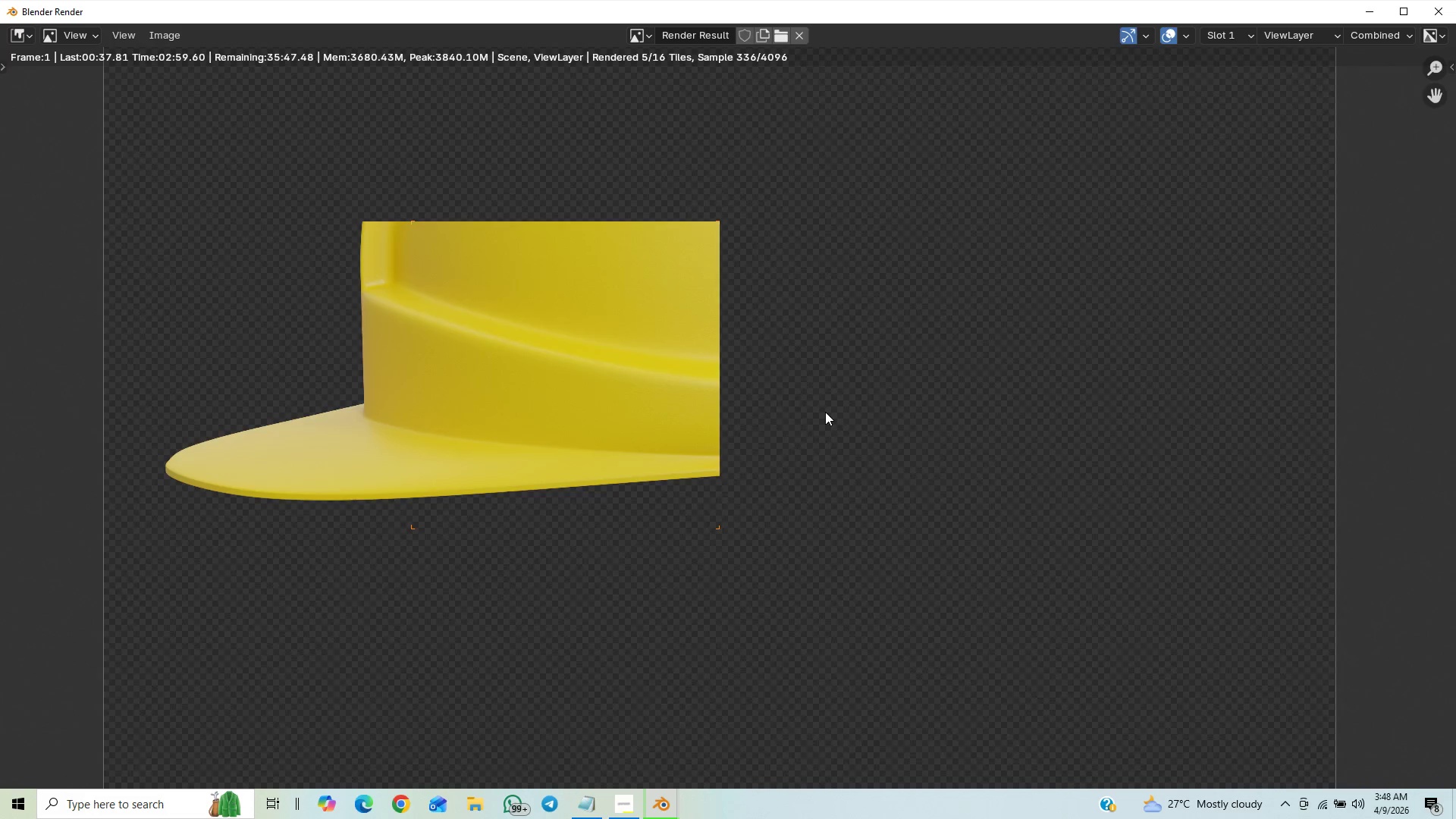 
wait(7.94)
 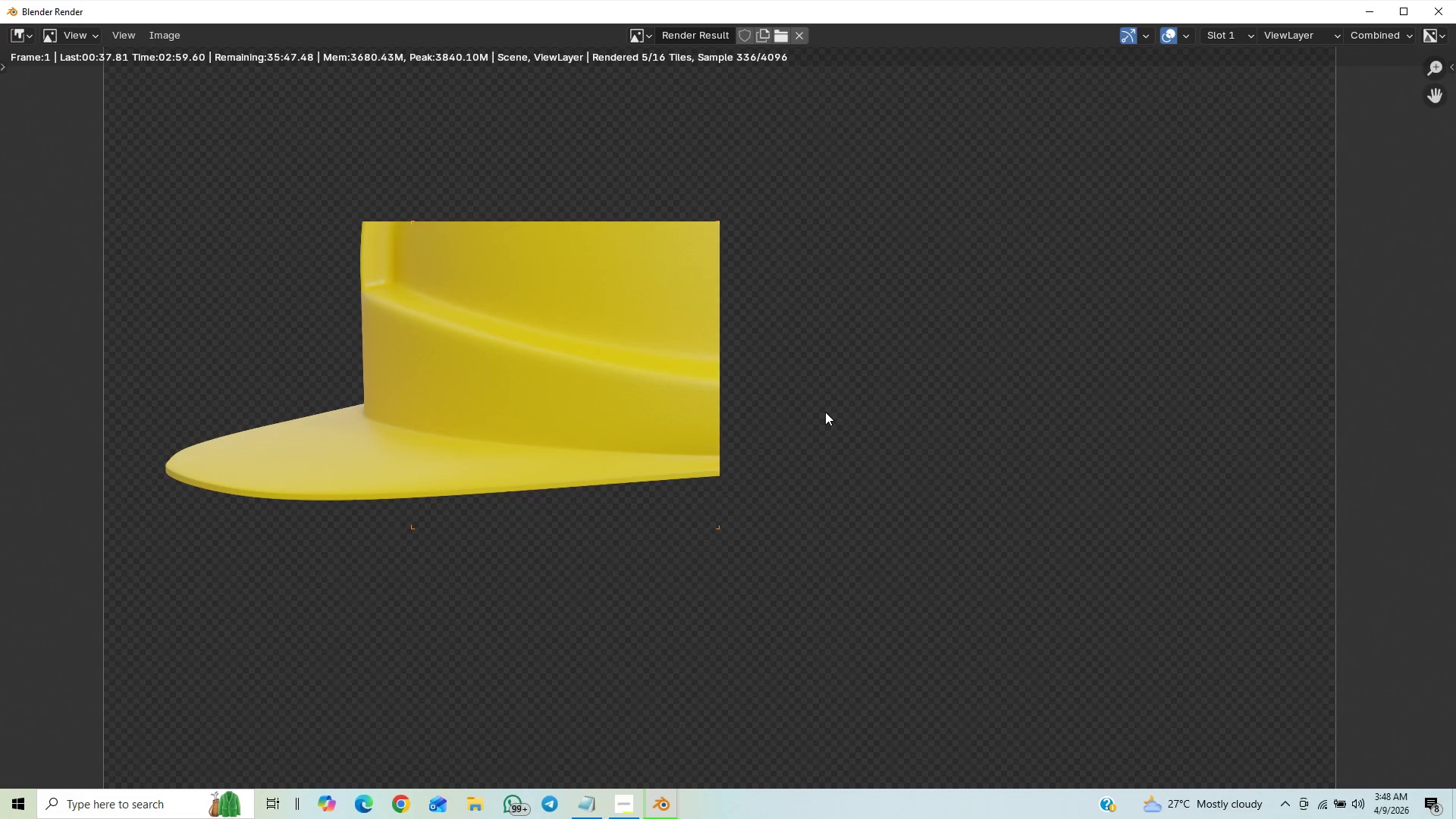 
scroll: coordinate [743, 275], scroll_direction: down, amount: 9.0
 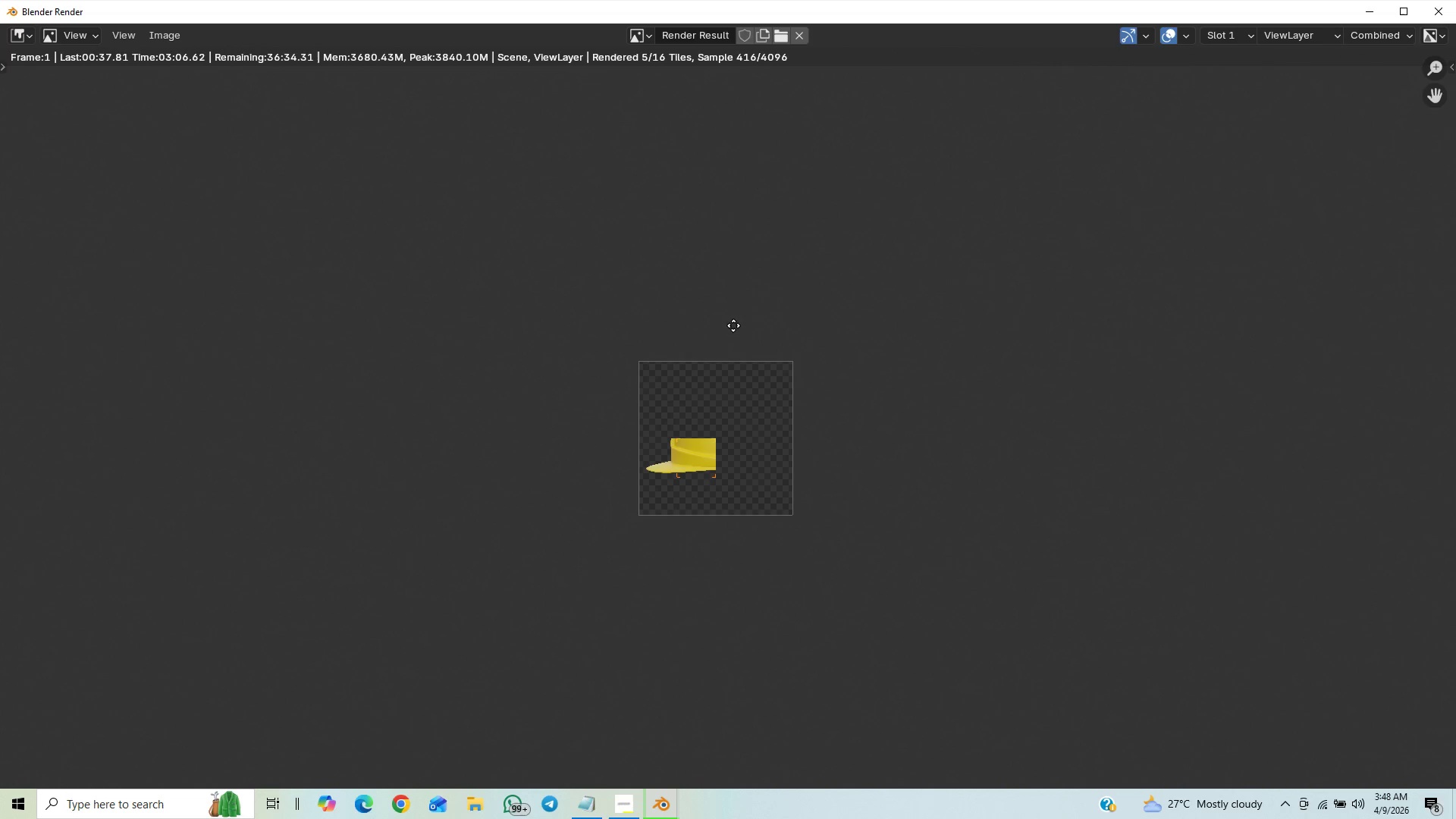 
scroll: coordinate [733, 333], scroll_direction: up, amount: 8.0
 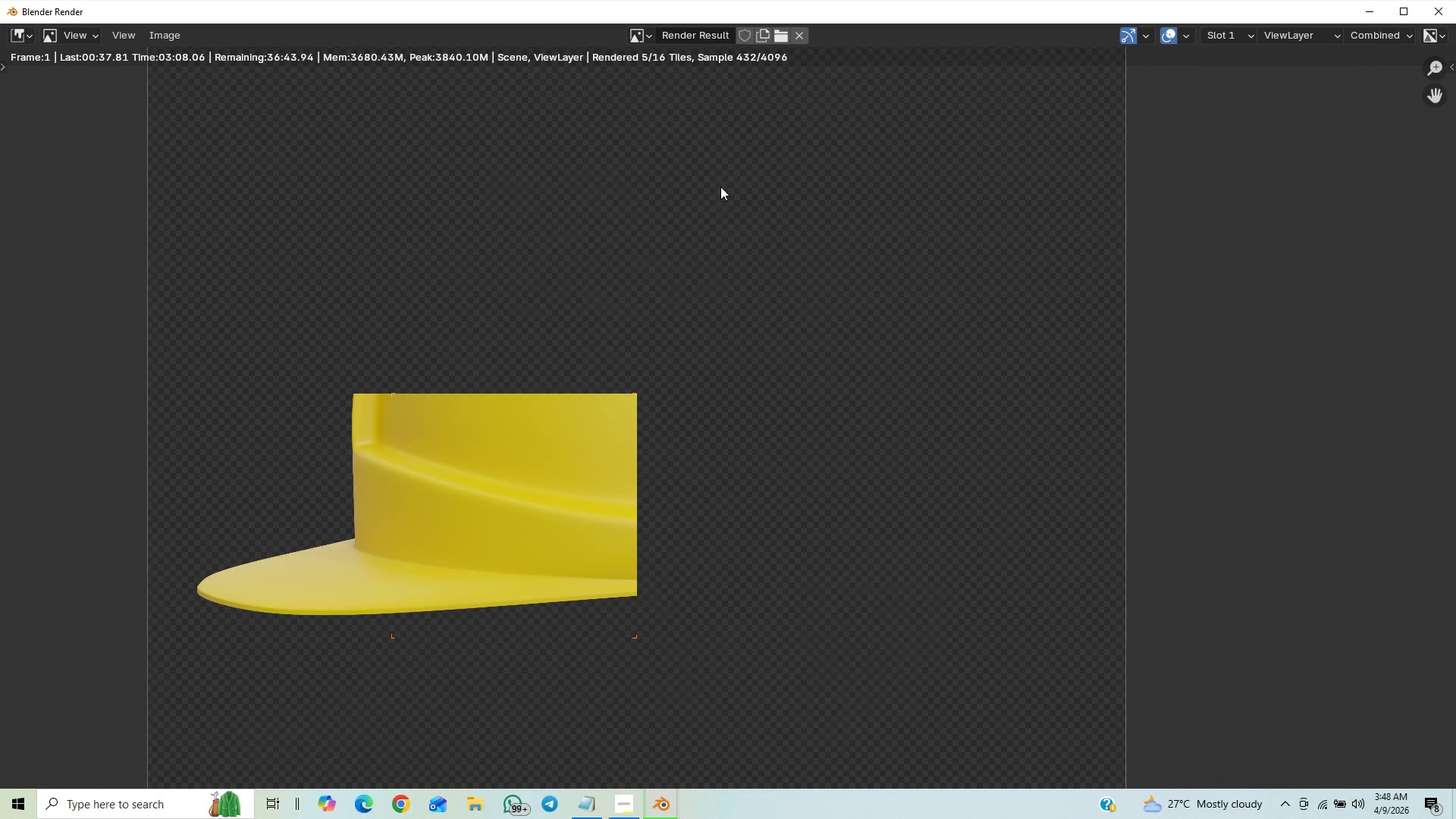 
scroll: coordinate [716, 239], scroll_direction: down, amount: 1.0
 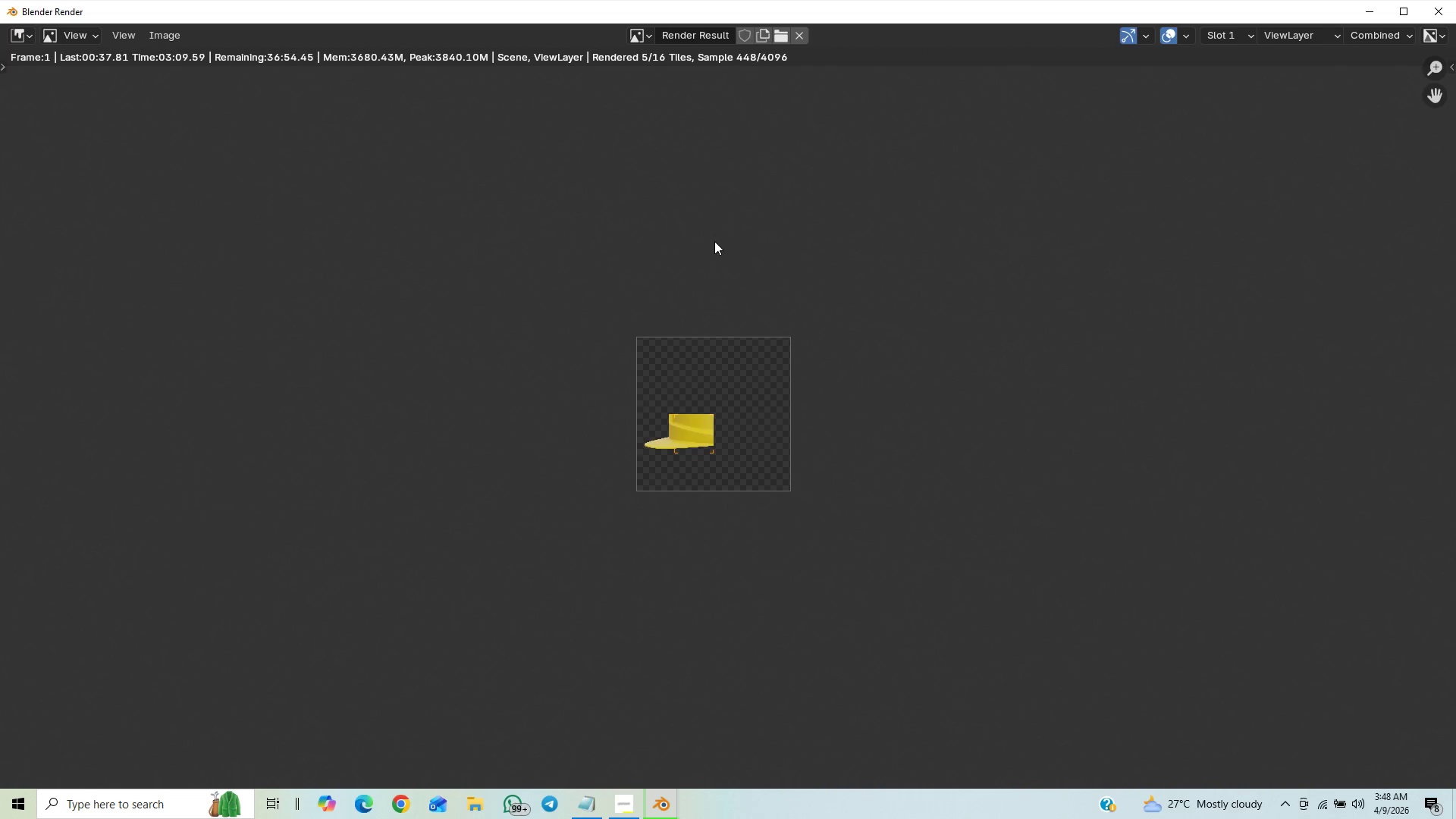 
scroll: coordinate [708, 300], scroll_direction: up, amount: 7.0
 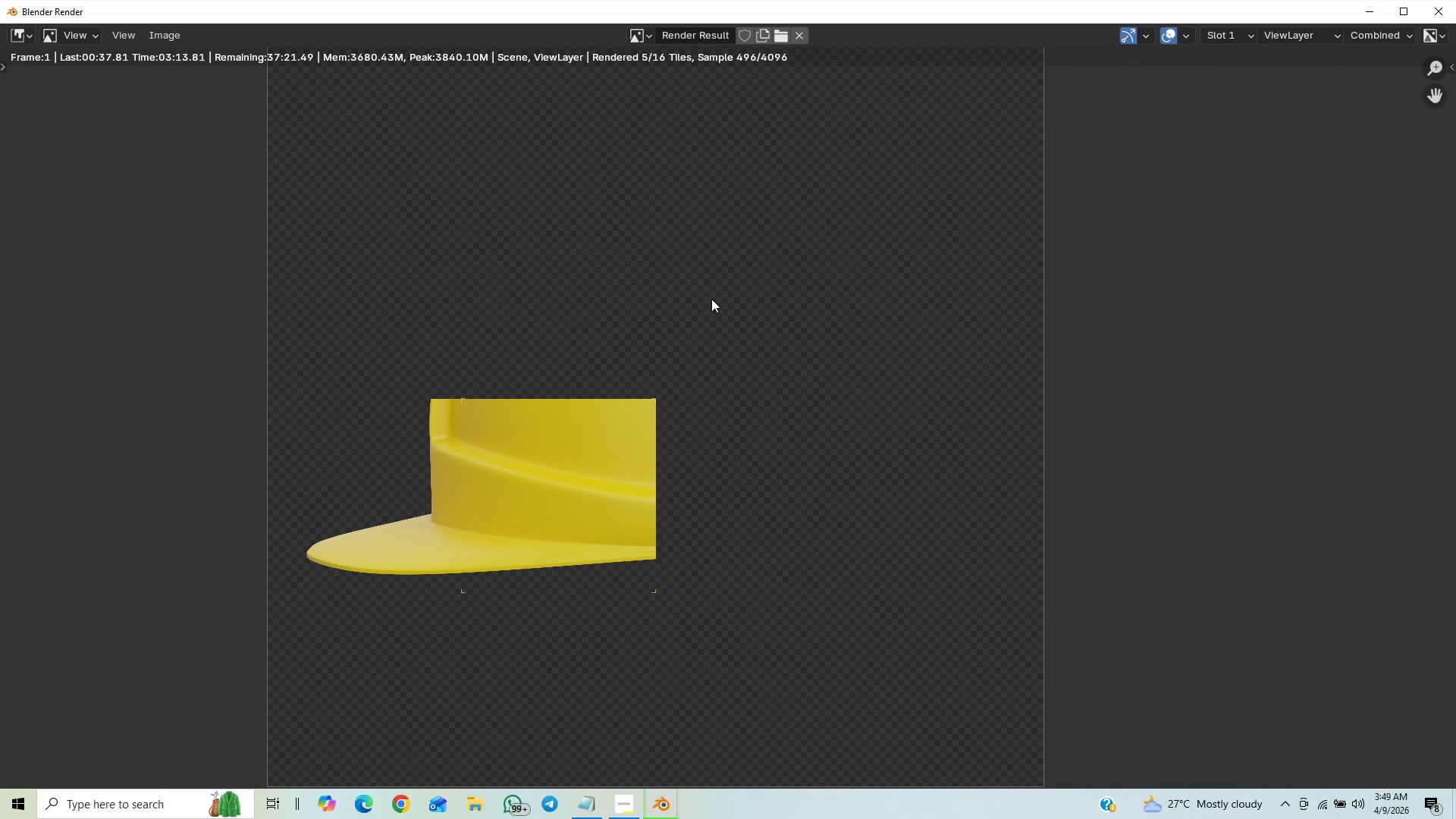 
scroll: coordinate [711, 299], scroll_direction: down, amount: 1.0
 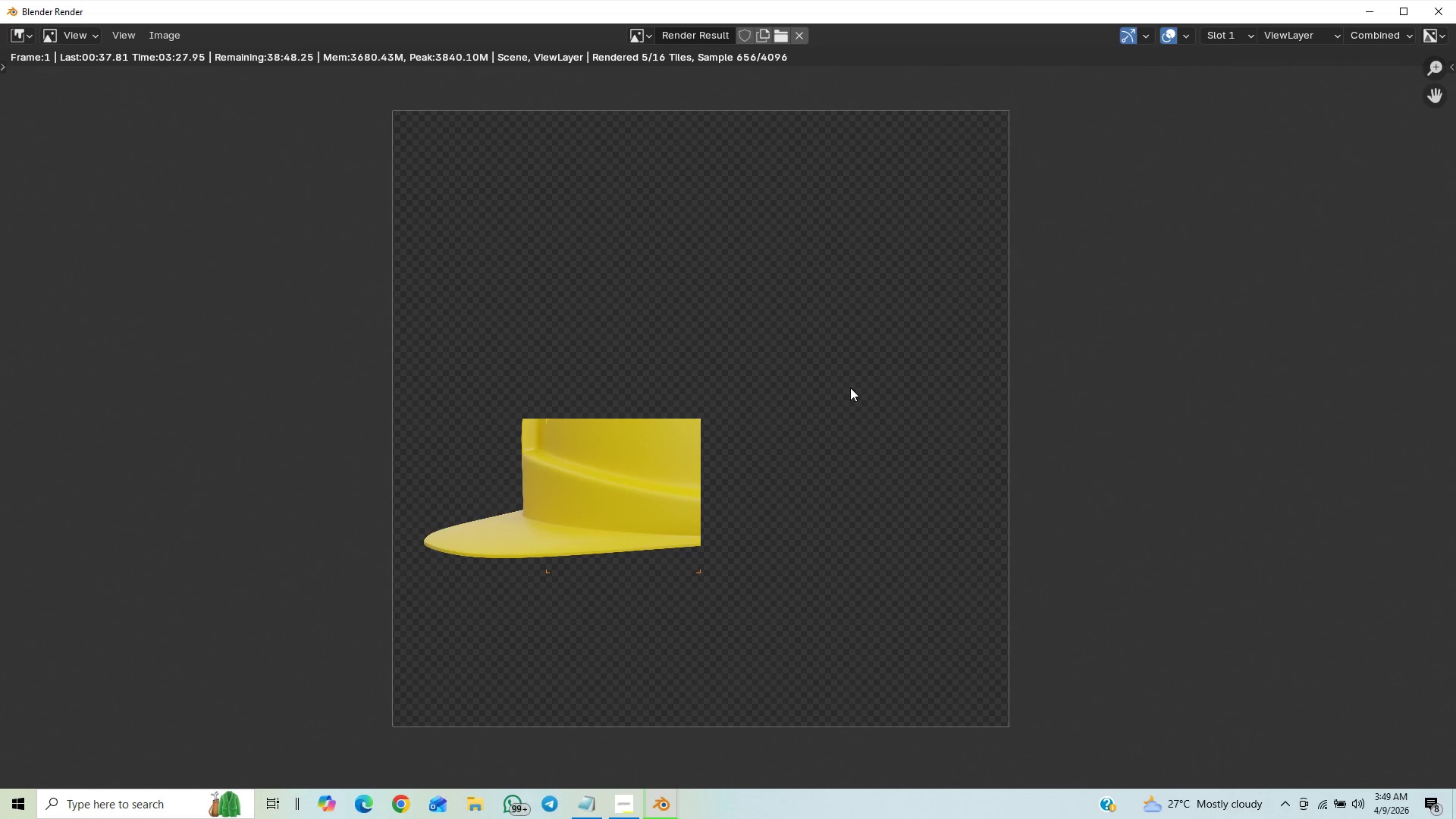 
wait(18.18)
 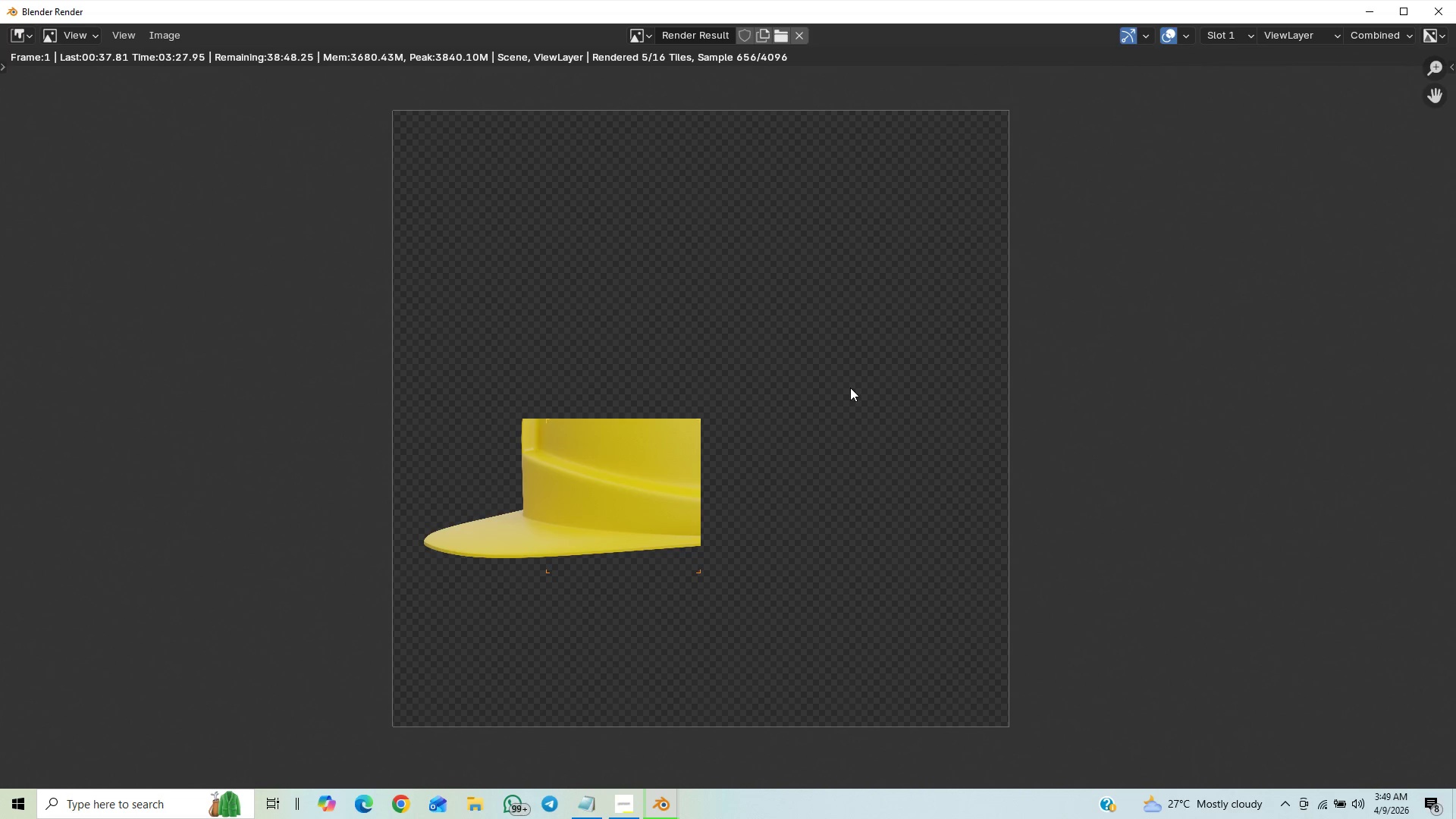 
scroll: coordinate [845, 435], scroll_direction: up, amount: 1.0
 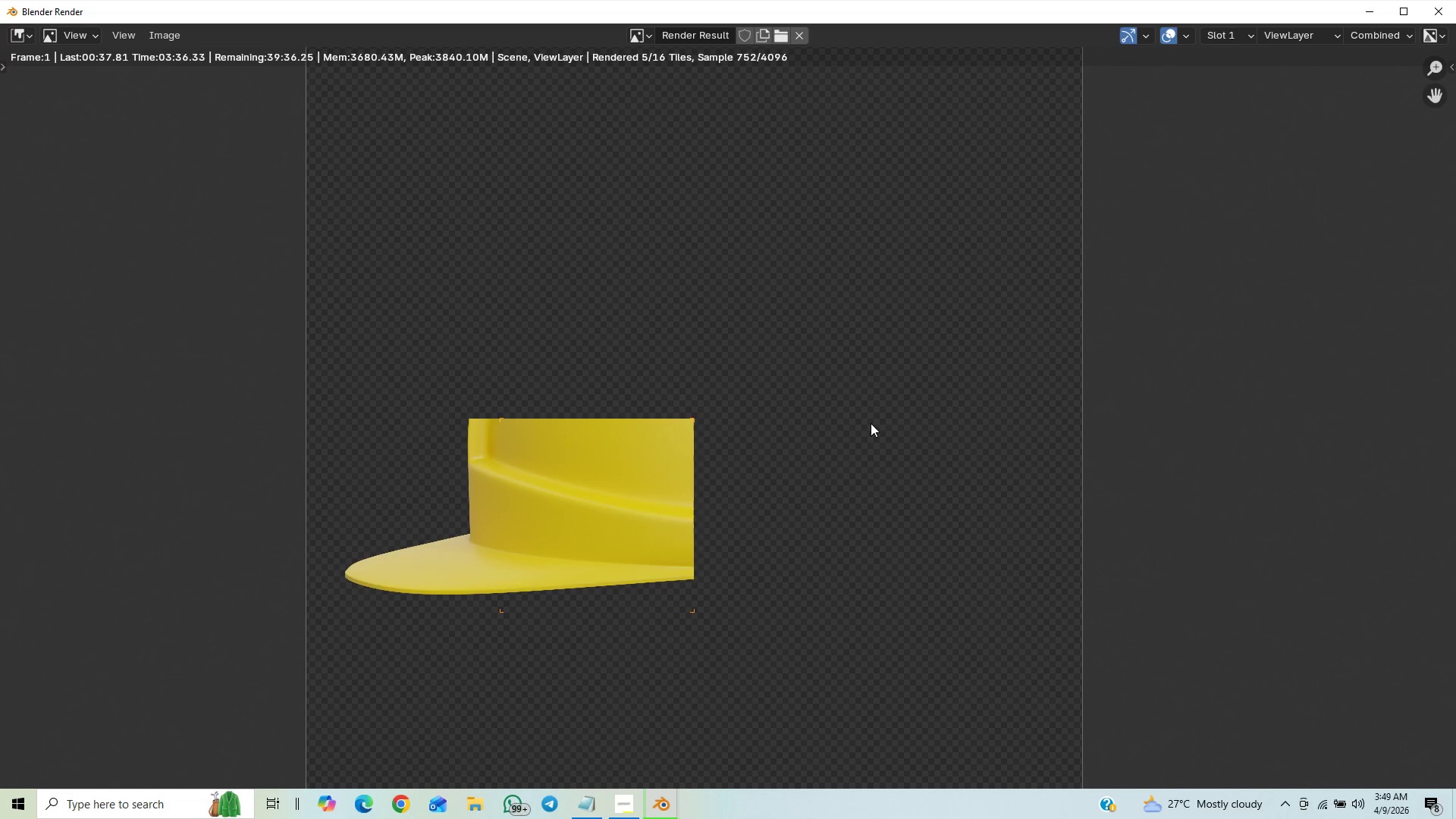 
wait(9.01)
 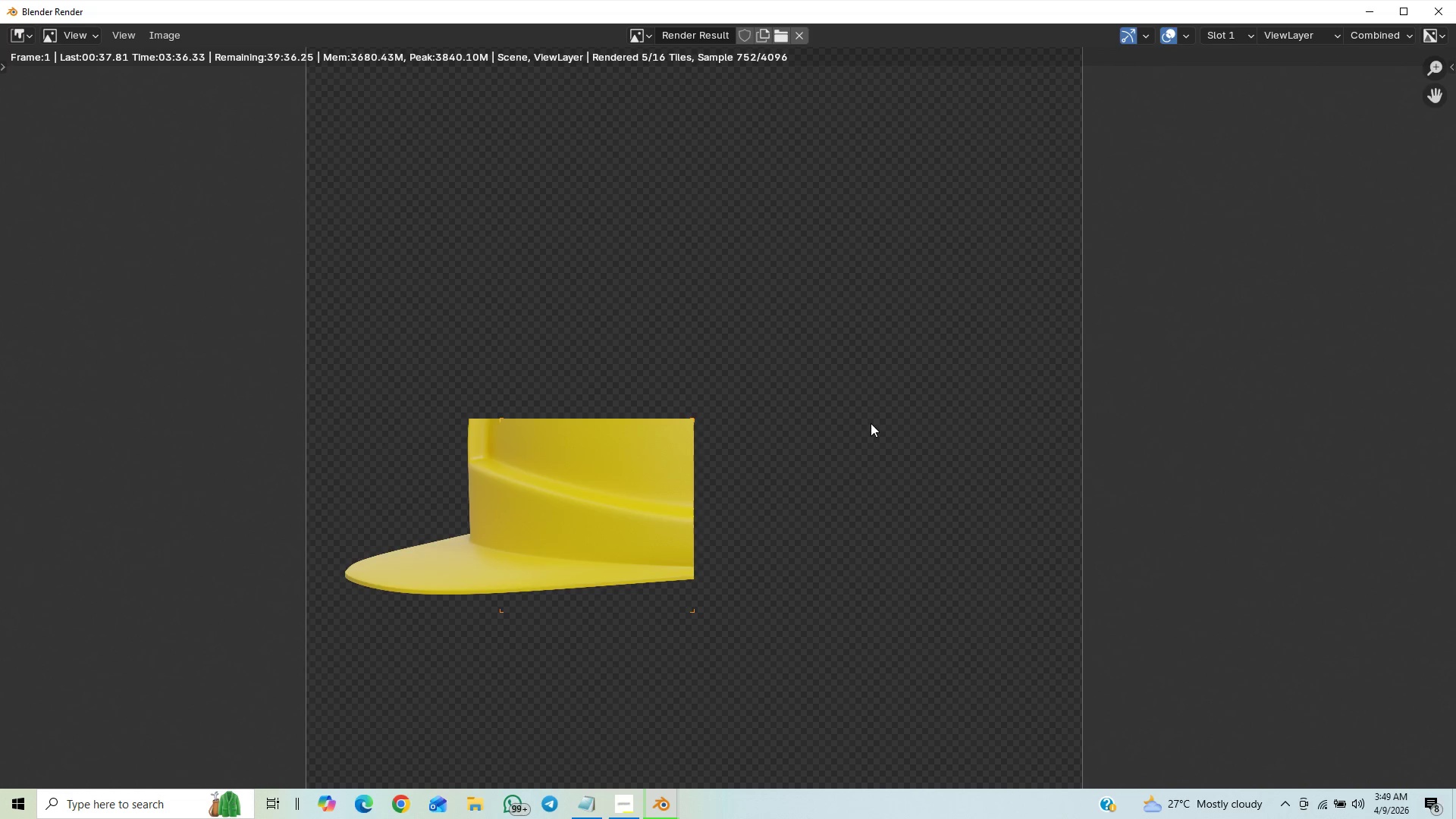 
scroll: coordinate [888, 466], scroll_direction: up, amount: 3.0
 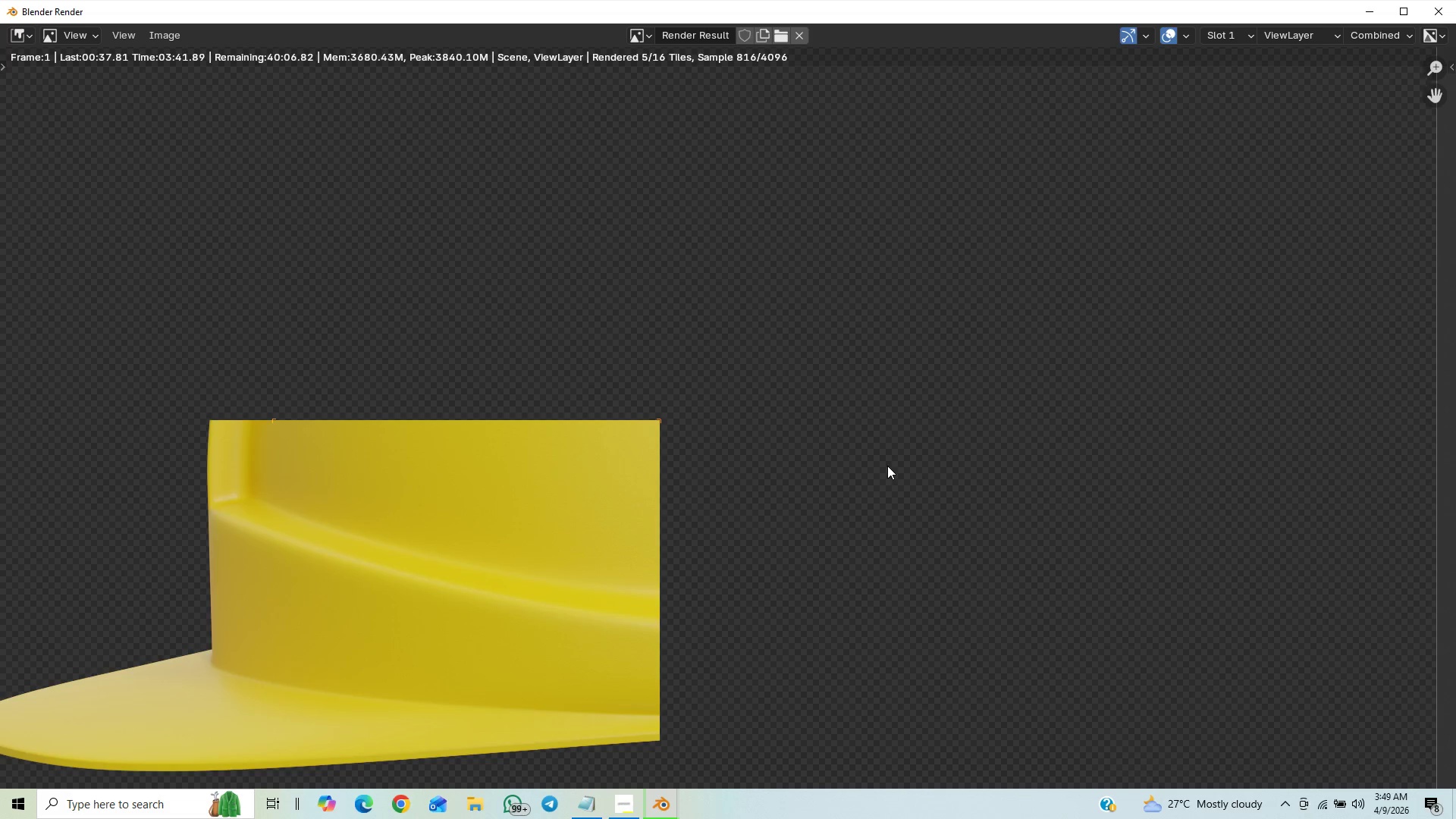 
scroll: coordinate [887, 466], scroll_direction: down, amount: 1.0
 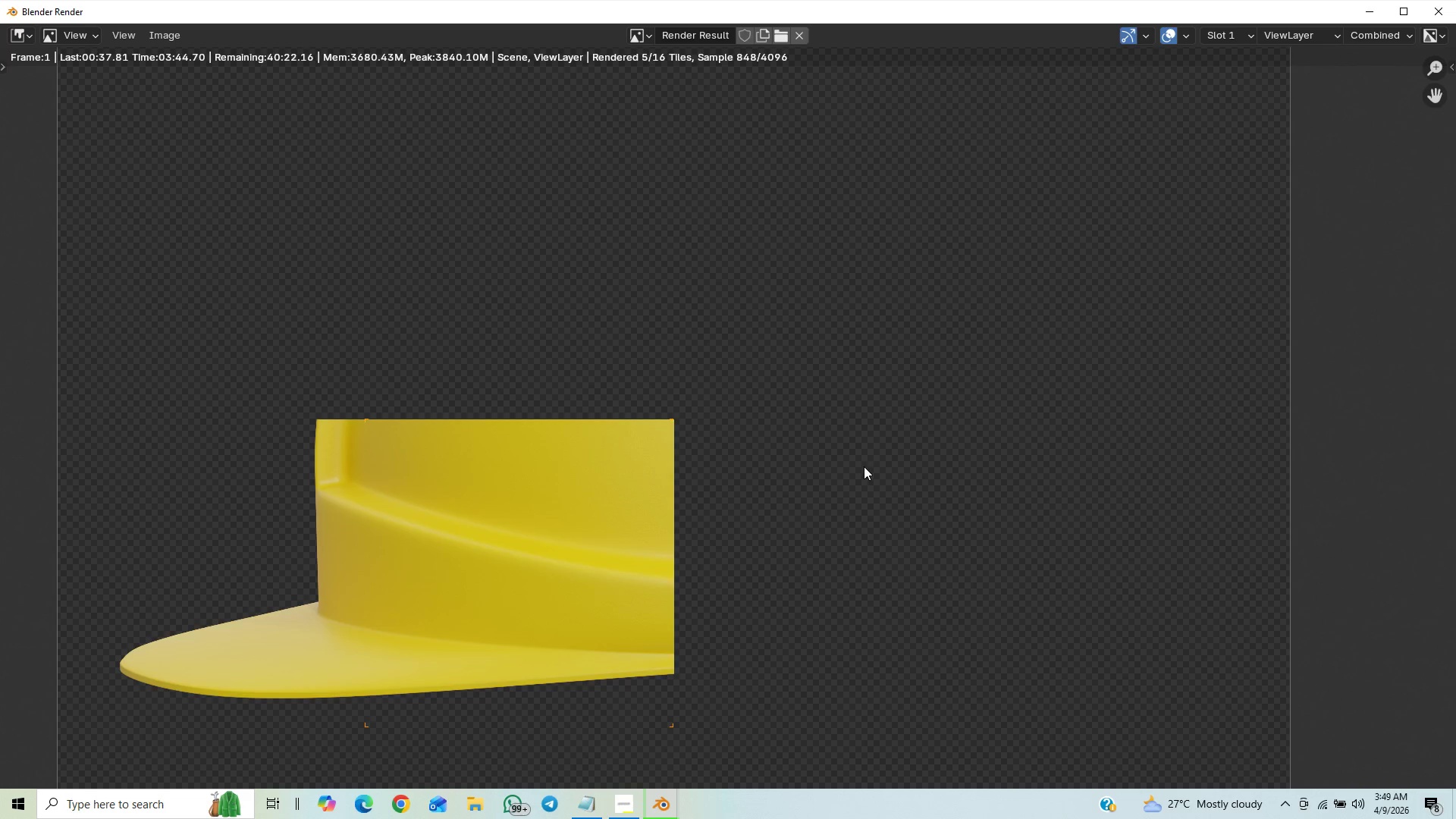 
key(Control+S)
 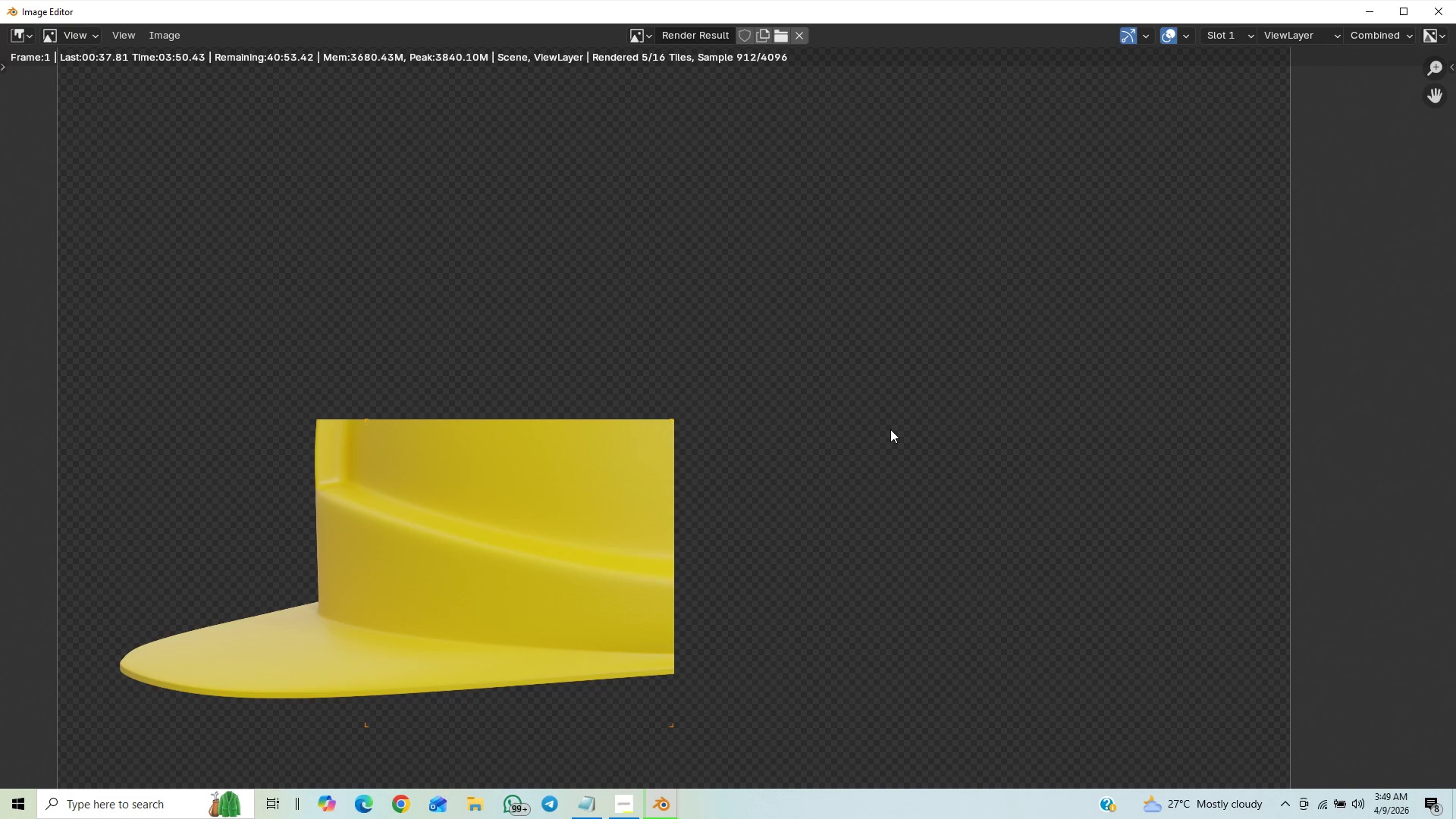 
scroll: coordinate [900, 433], scroll_direction: down, amount: 1.0
 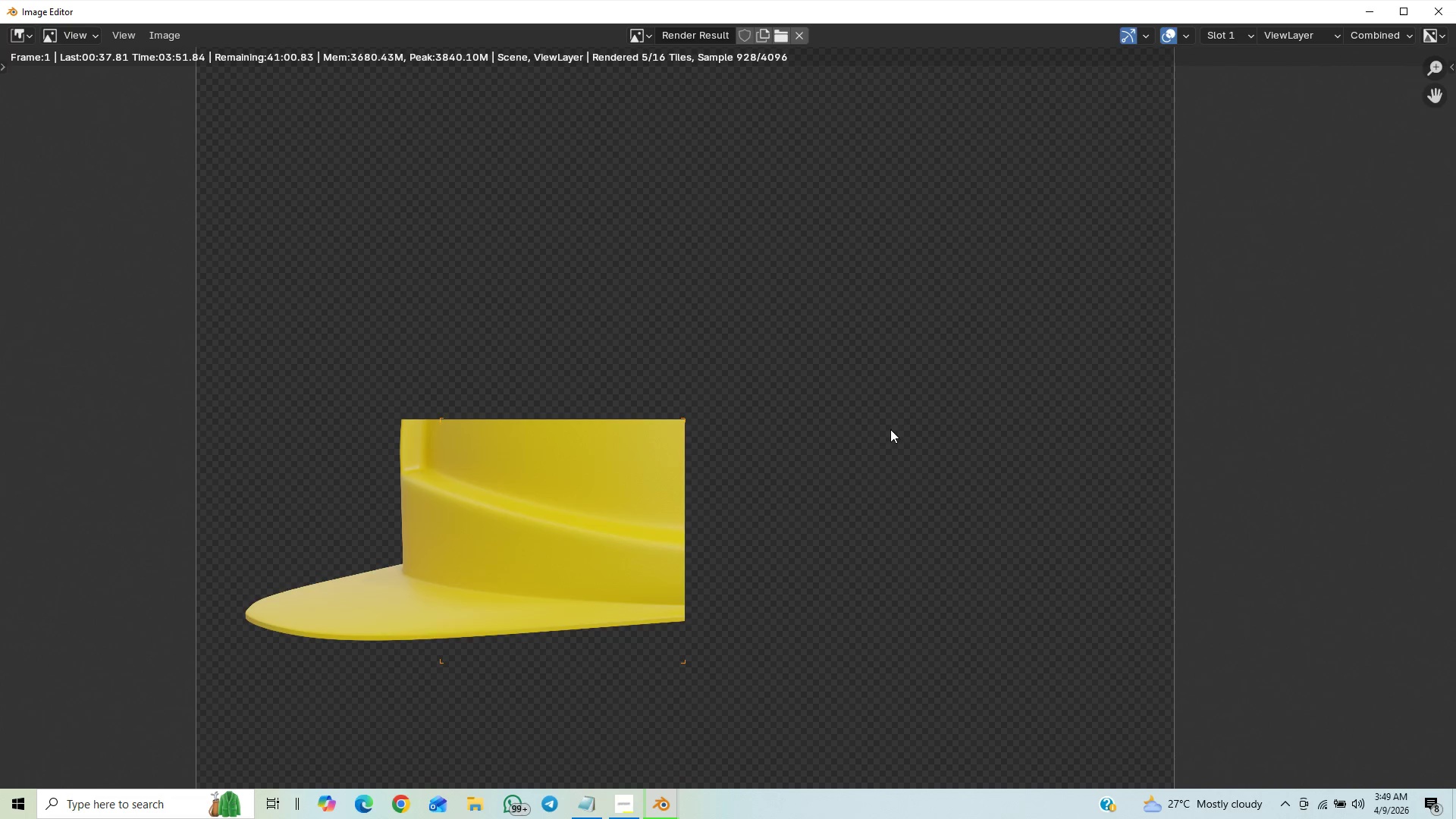 
scroll: coordinate [893, 431], scroll_direction: up, amount: 1.0
 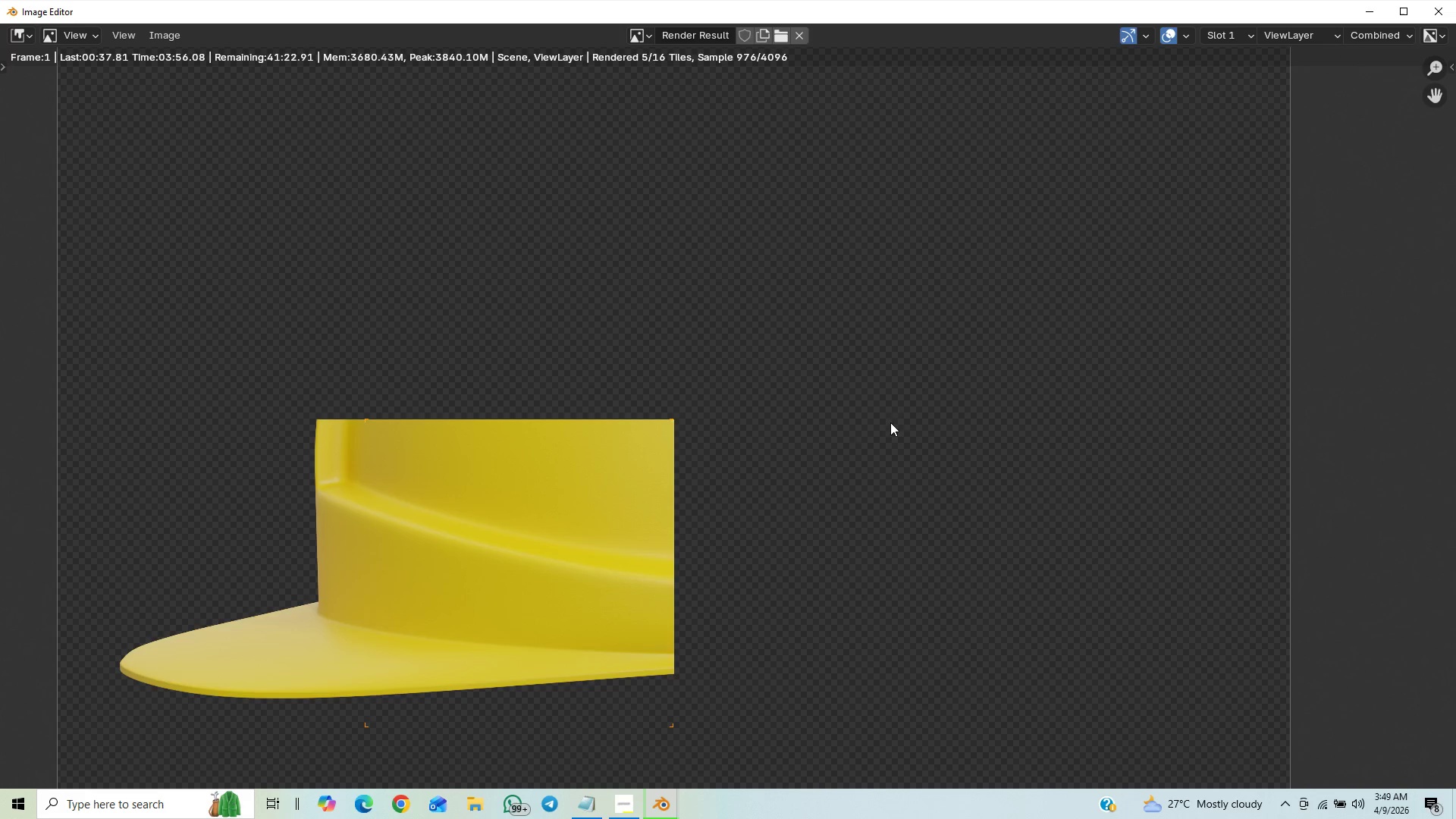 
wait(6.17)
 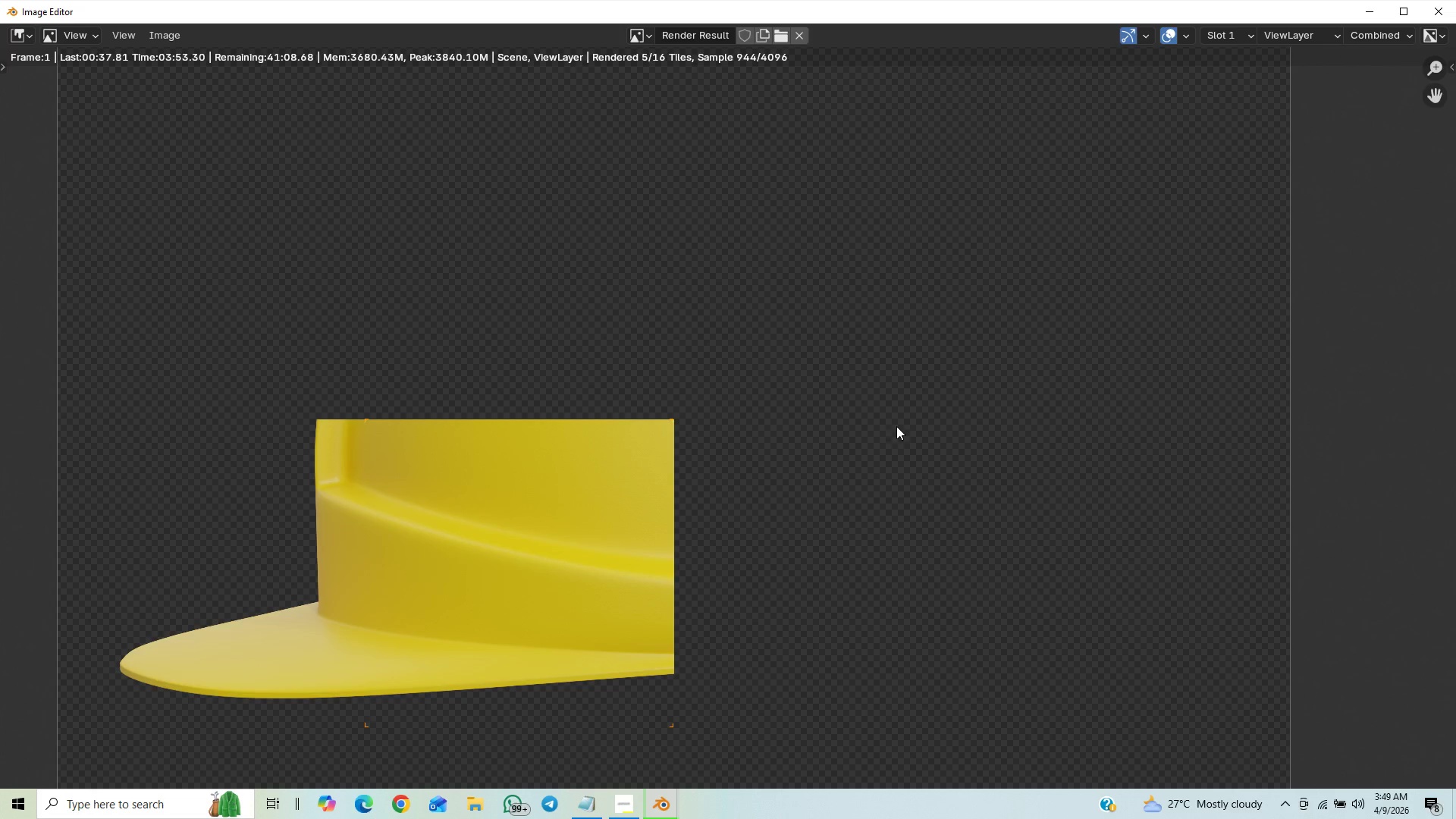 
scroll: coordinate [485, 462], scroll_direction: down, amount: 3.0
 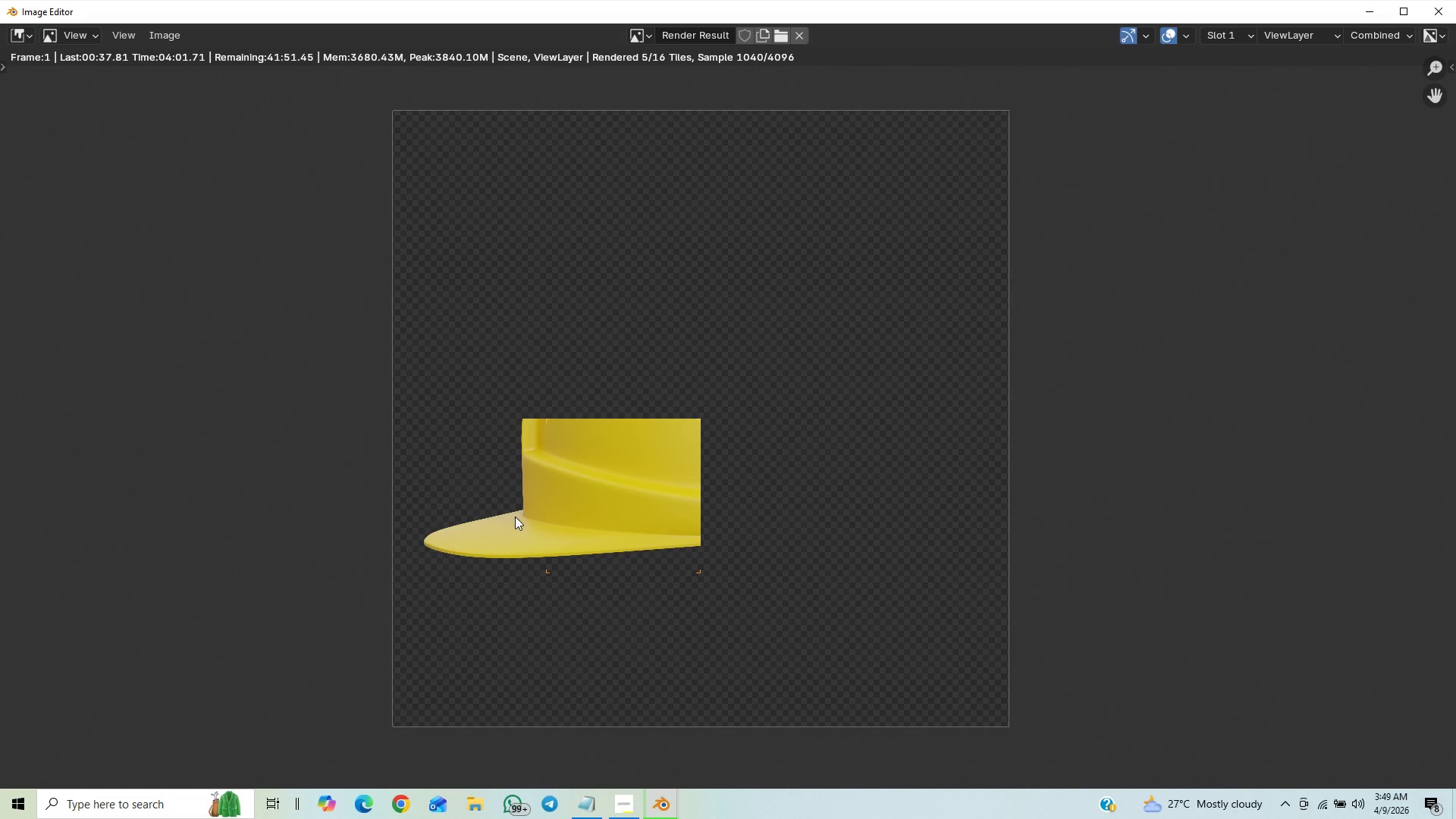 
scroll: coordinate [576, 477], scroll_direction: up, amount: 5.0
 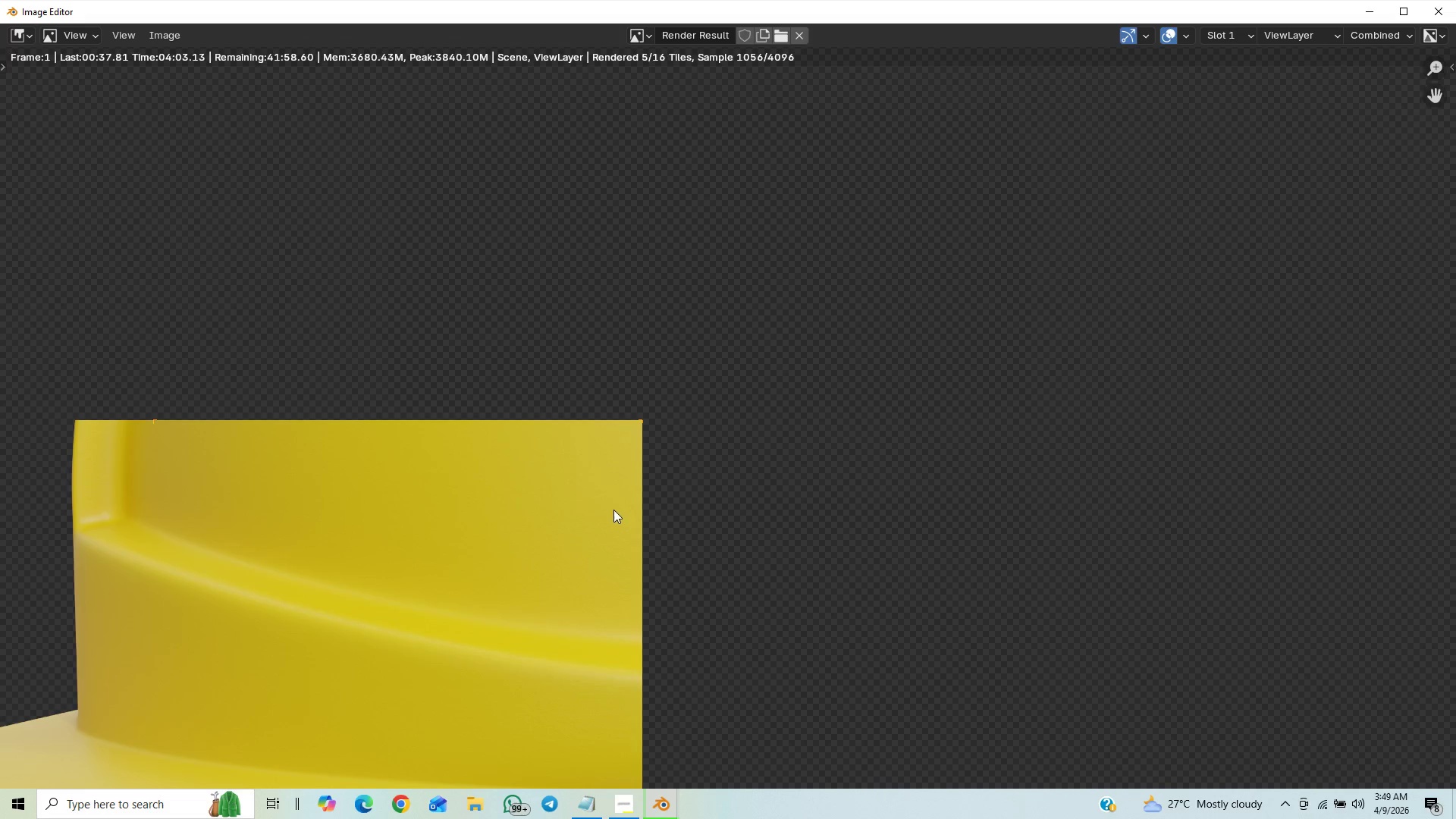 
scroll: coordinate [602, 516], scroll_direction: down, amount: 6.0
 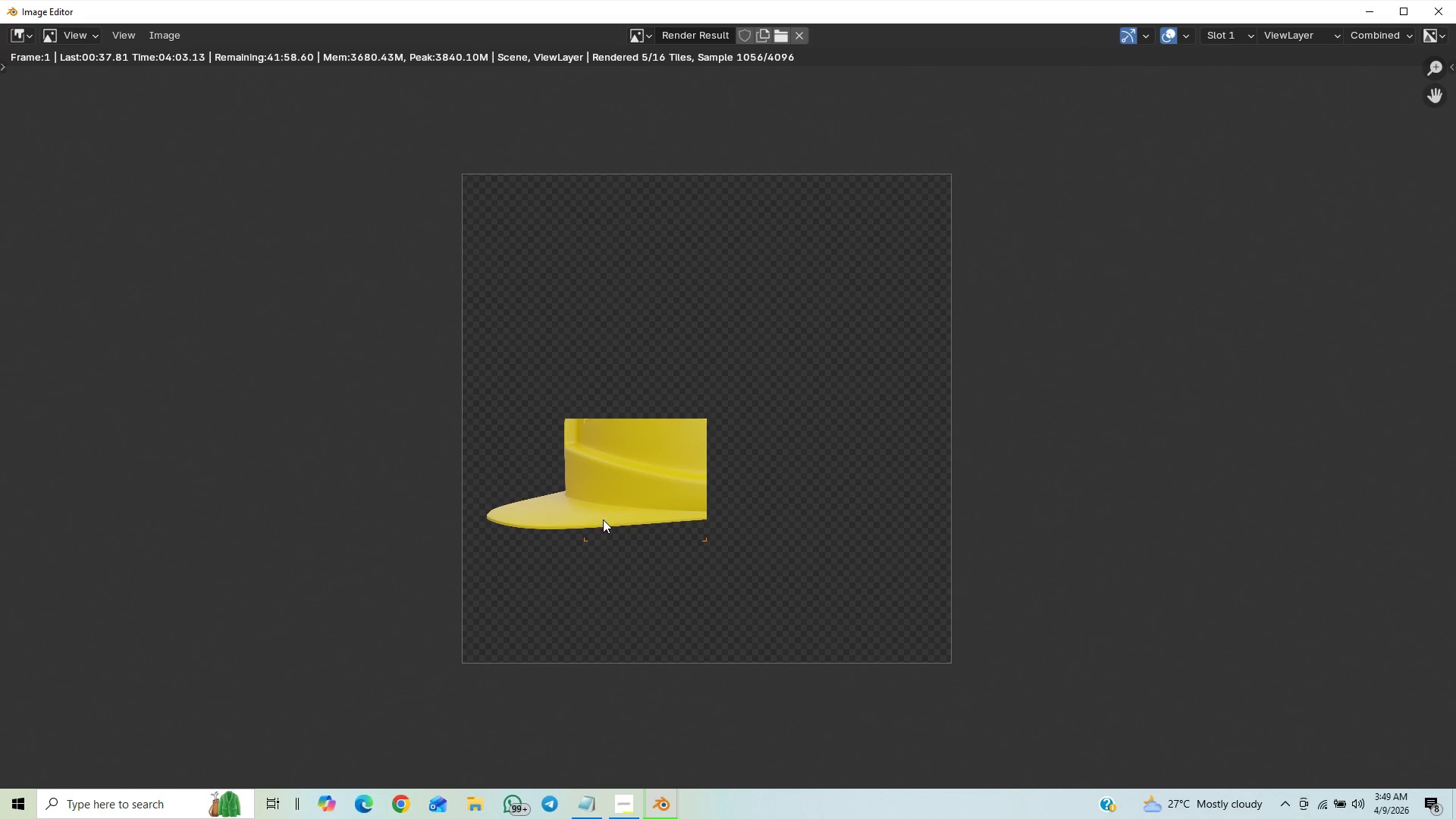 
scroll: coordinate [592, 525], scroll_direction: up, amount: 4.0
 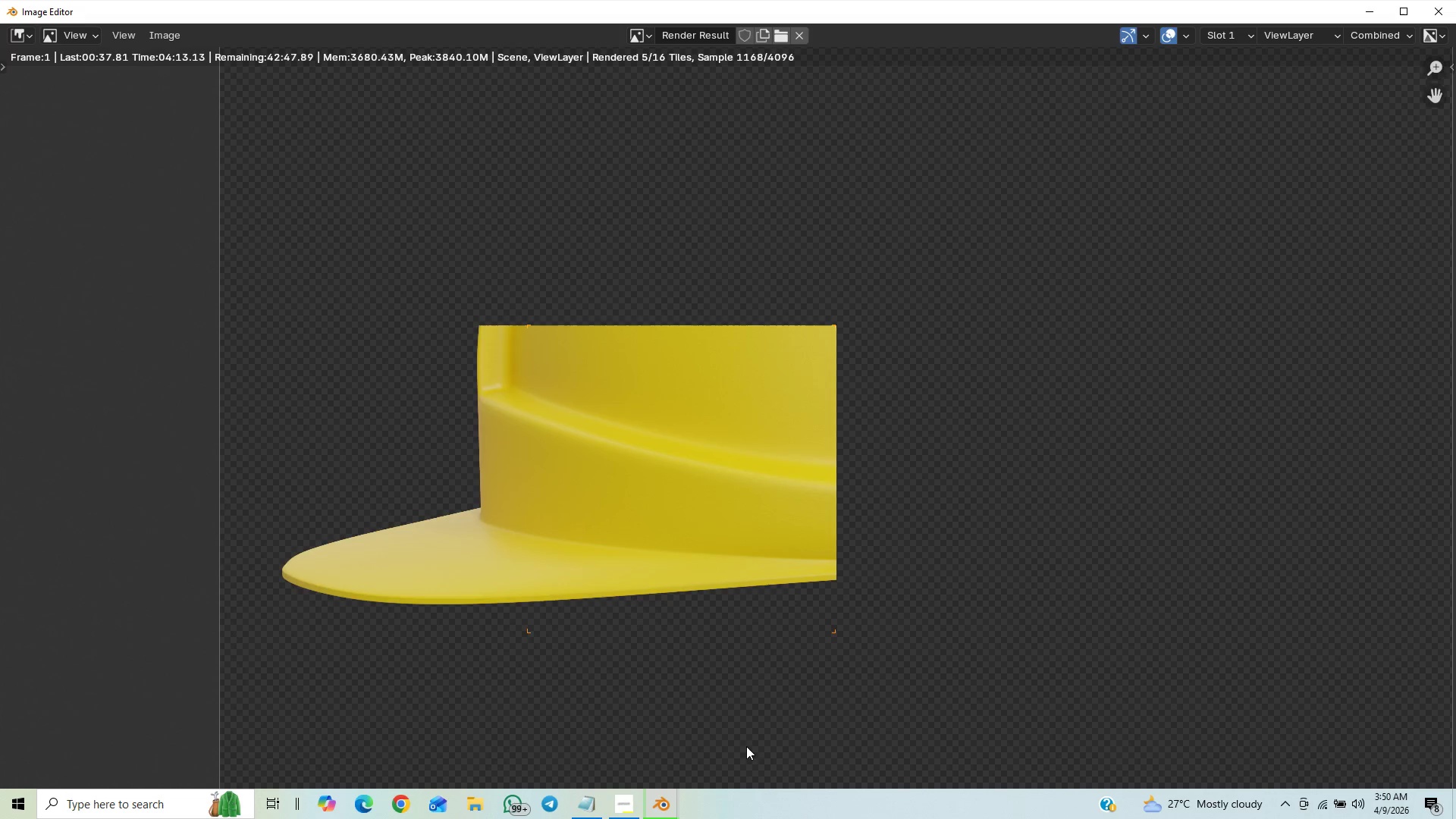 
wait(12.16)
 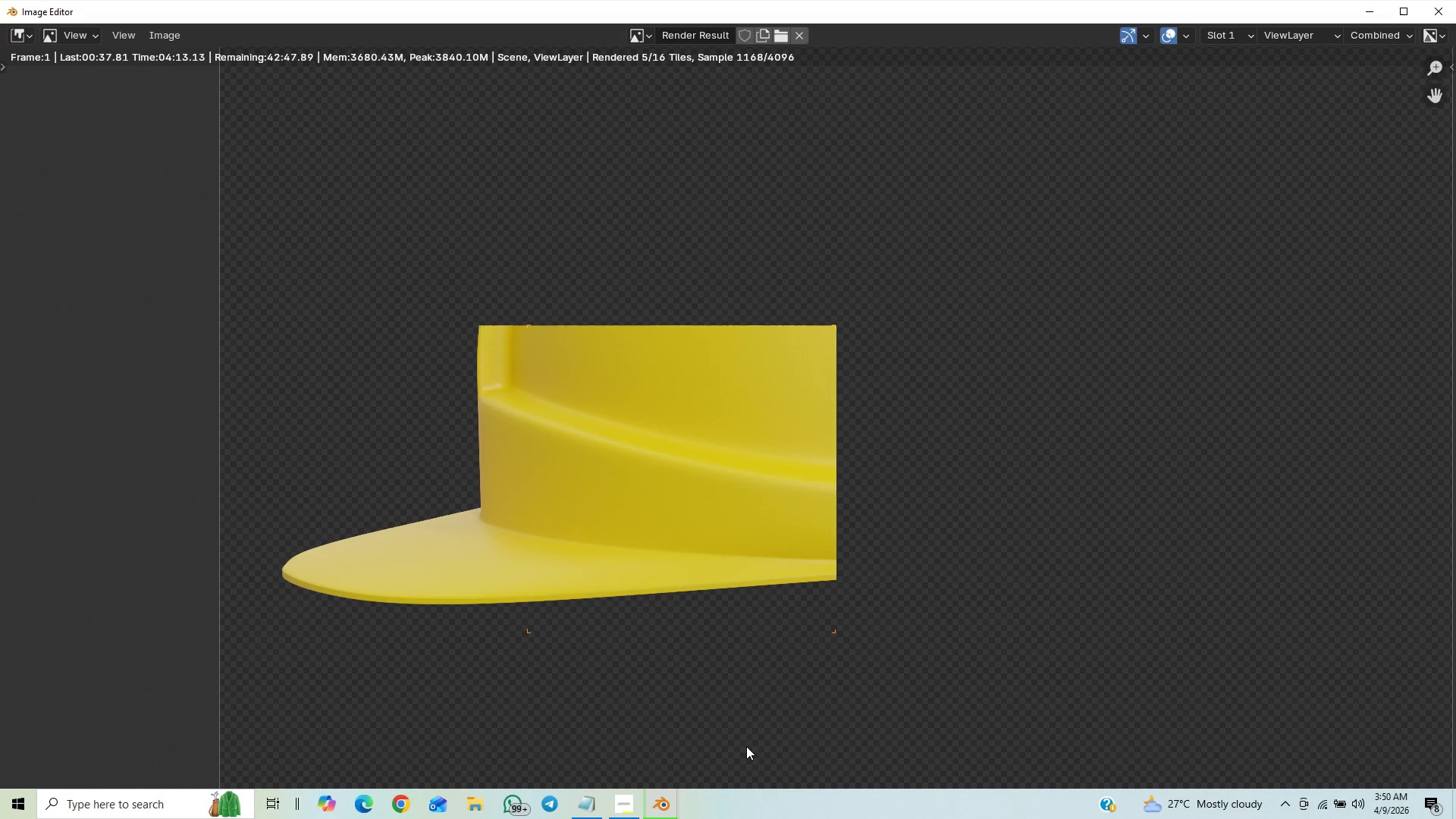 
scroll: coordinate [742, 389], scroll_direction: up, amount: 1.0
 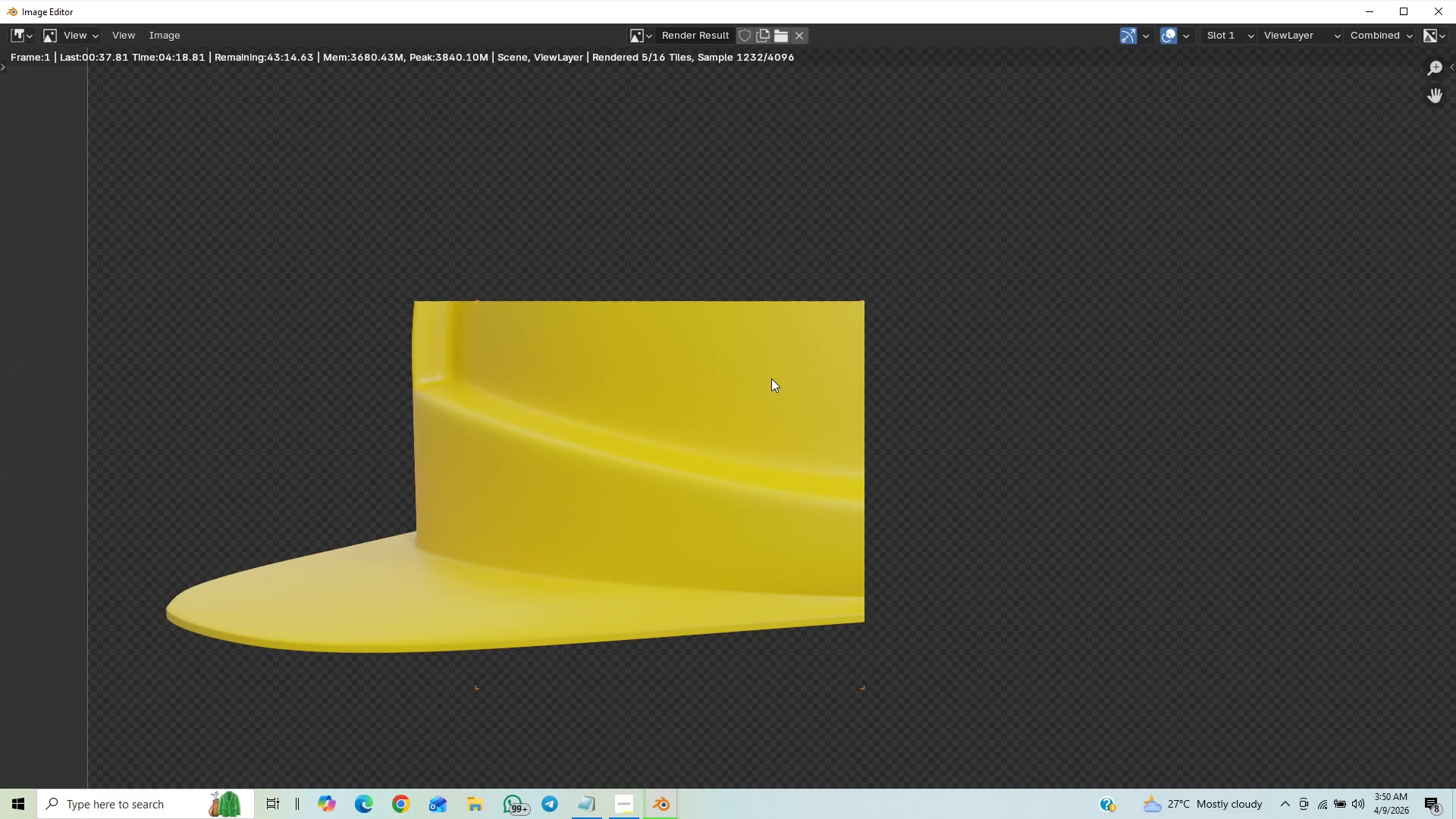 
scroll: coordinate [883, 373], scroll_direction: down, amount: 9.0
 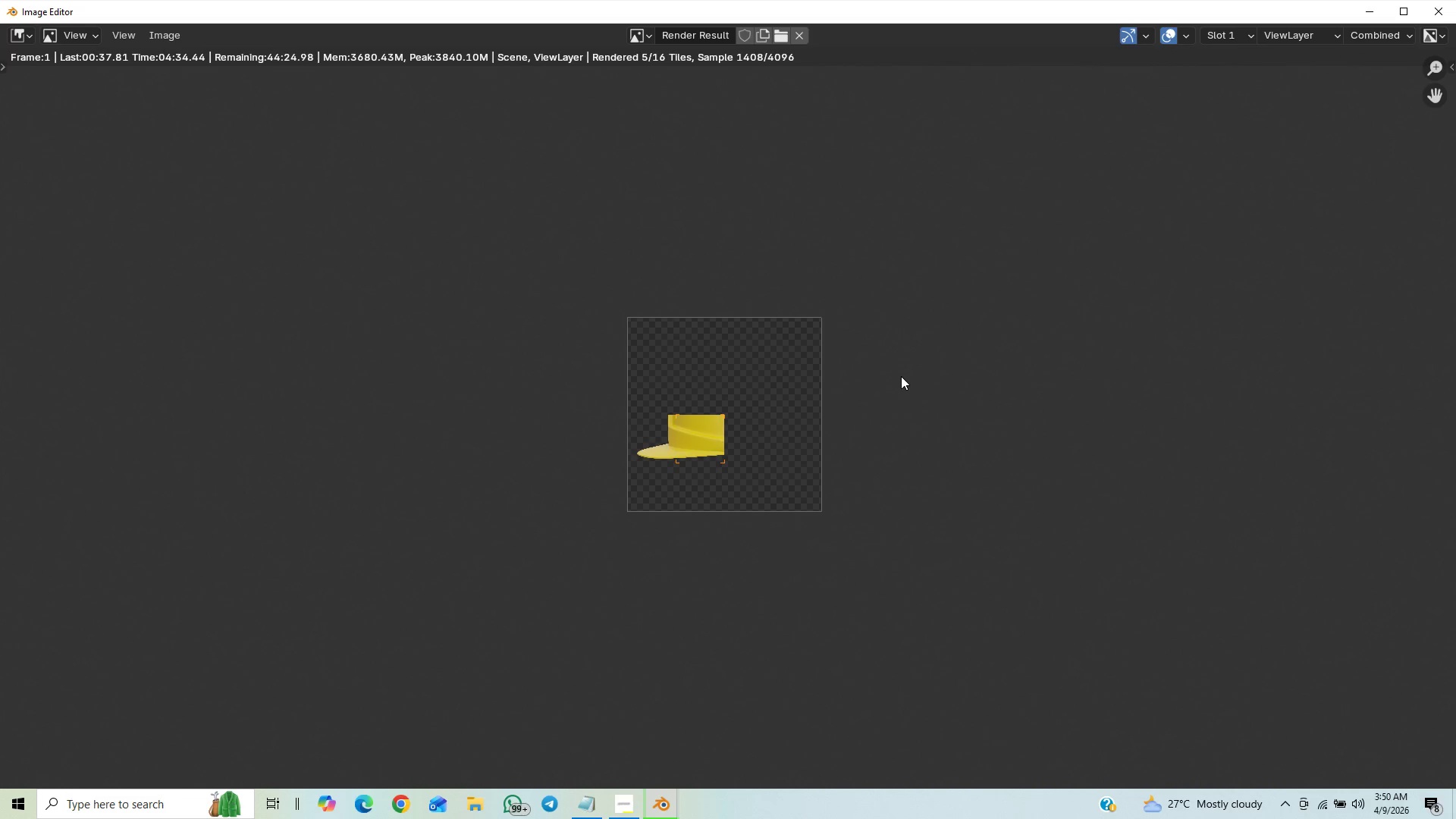 
wait(7.43)
 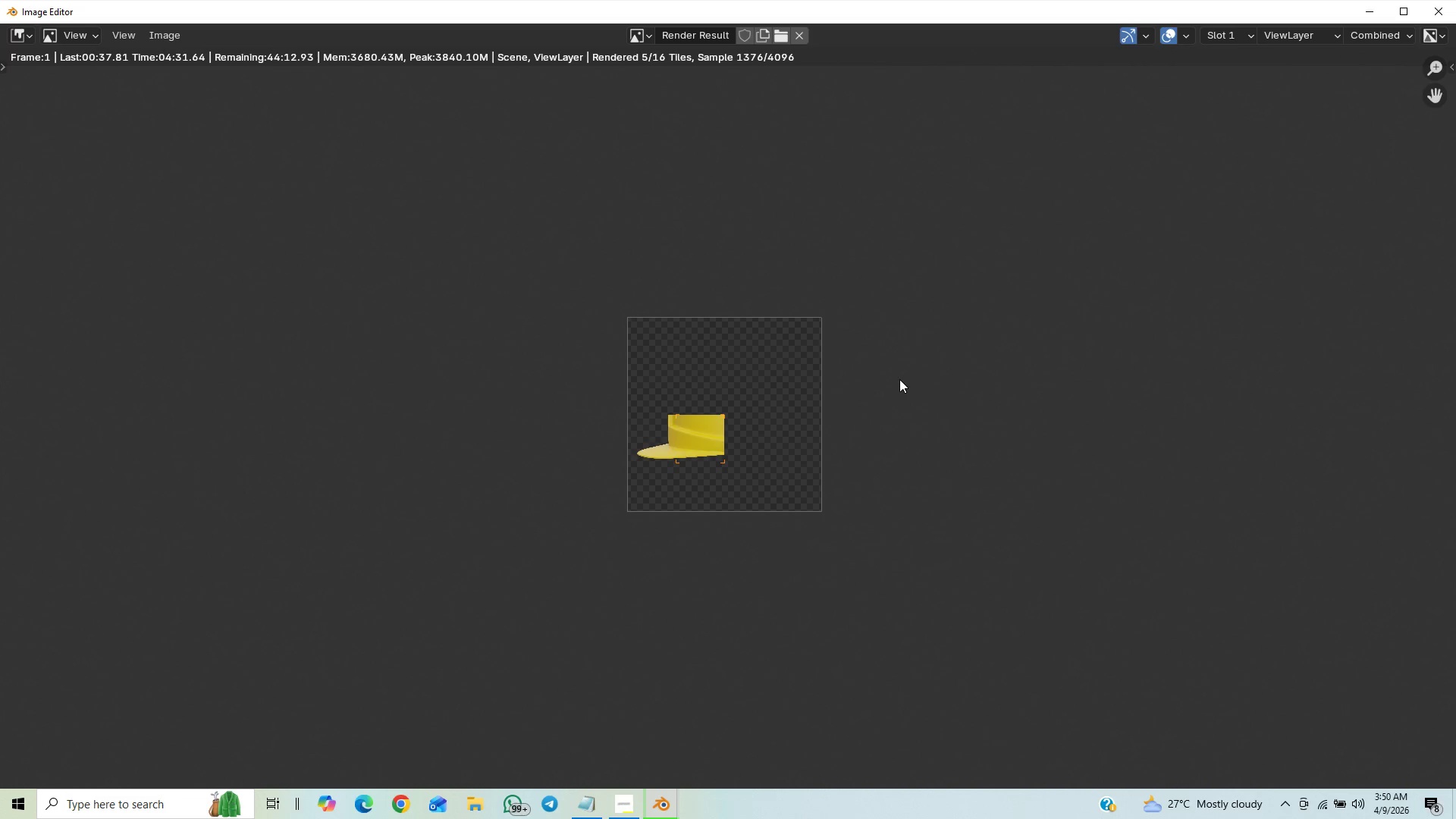 
scroll: coordinate [851, 557], scroll_direction: up, amount: 28.0
 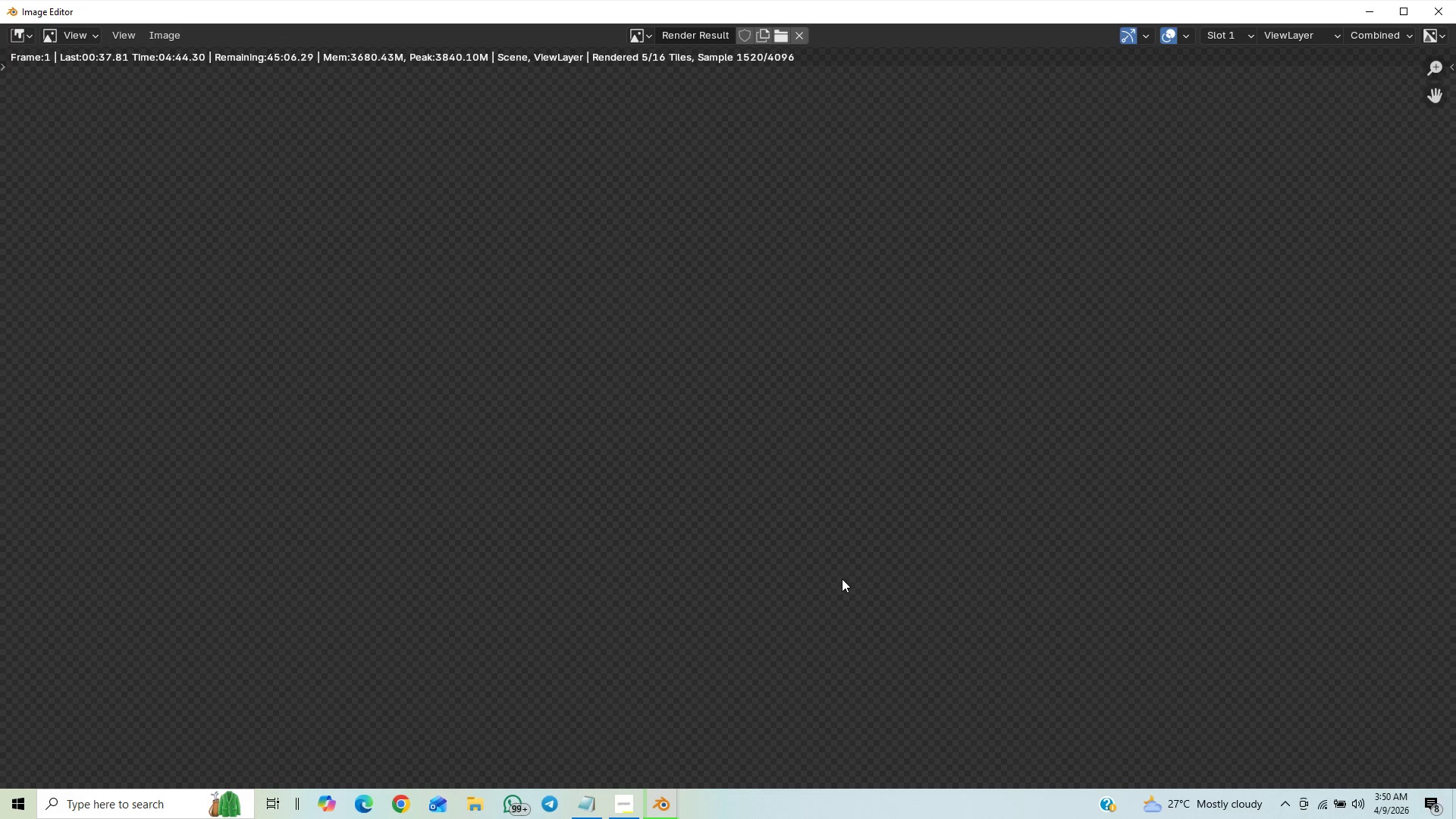 
scroll: coordinate [829, 586], scroll_direction: down, amount: 25.0
 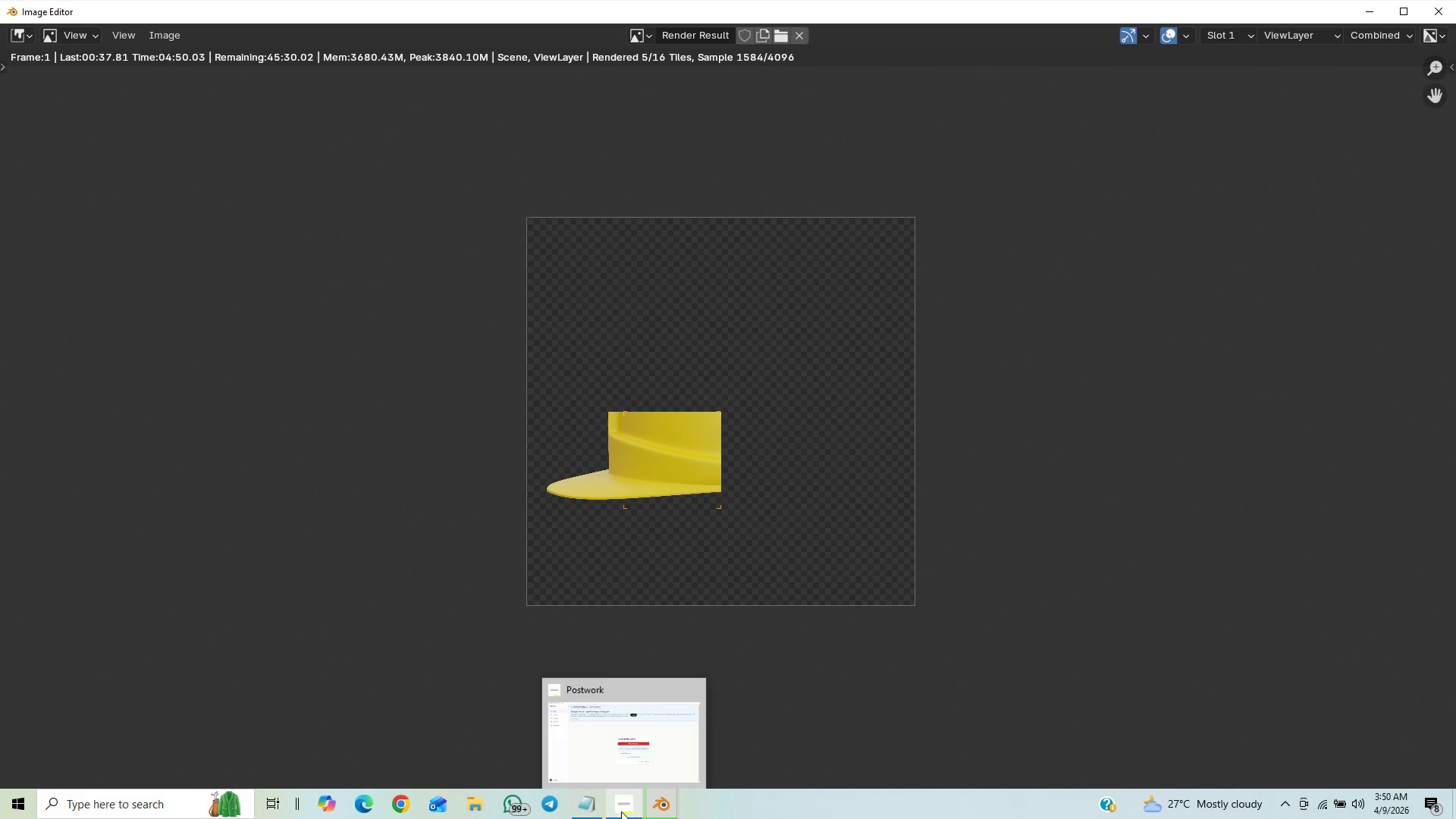 
left_click([621, 811])